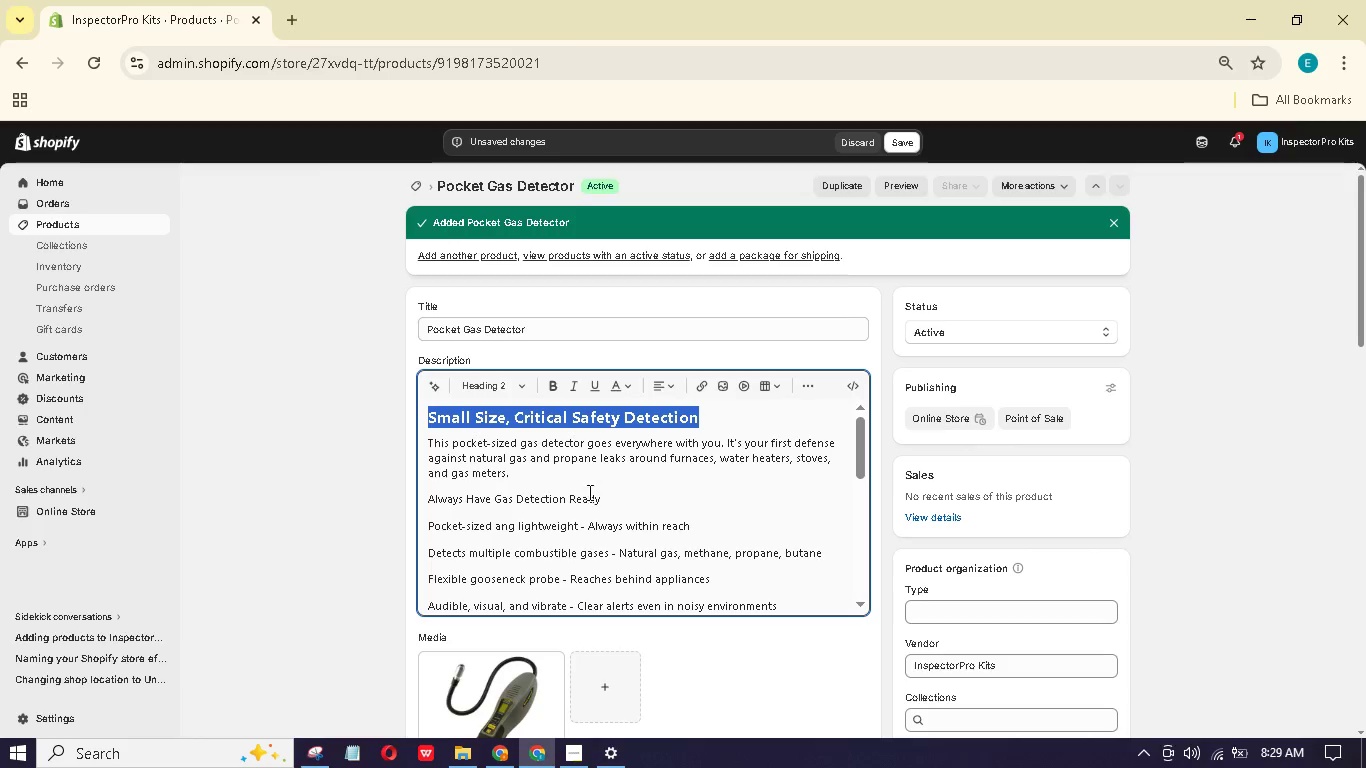 
left_click_drag(start_coordinate=[605, 497], to_coordinate=[422, 497])
 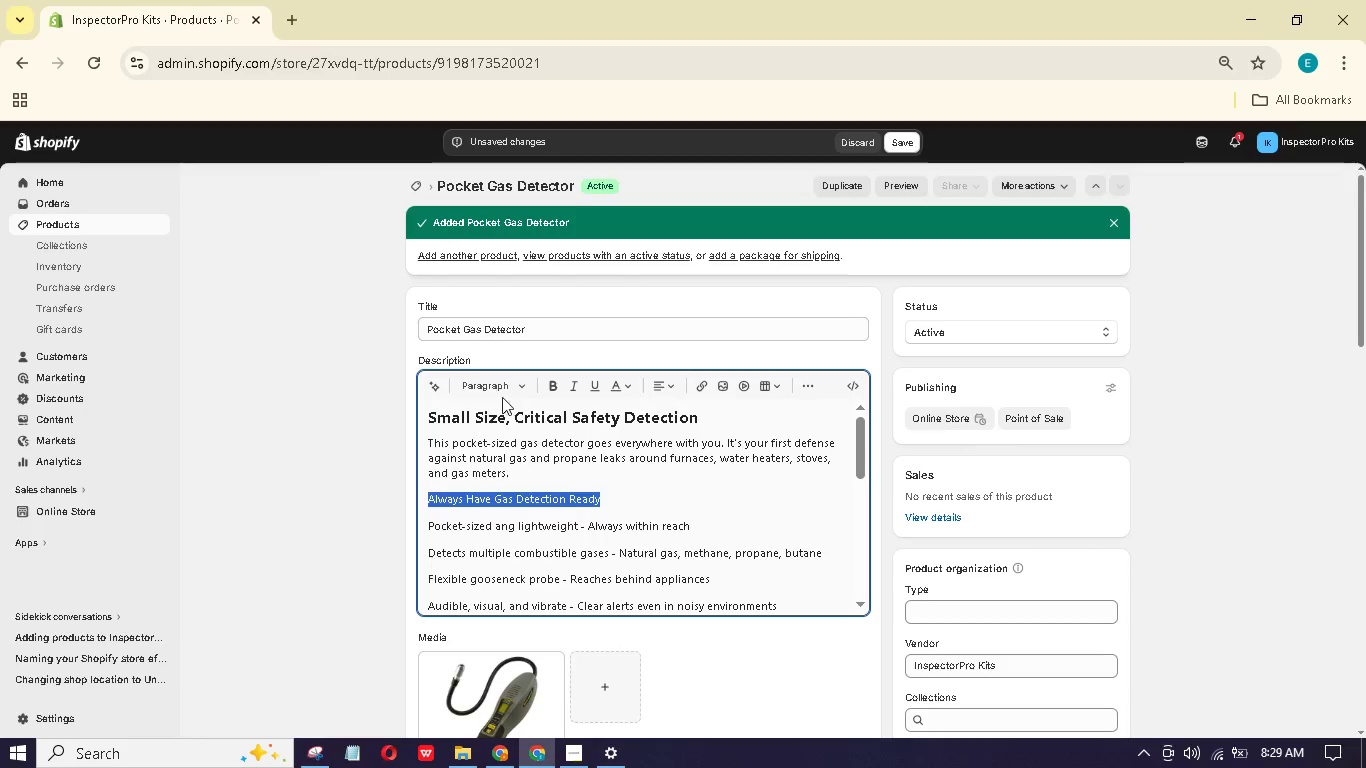 
left_click([504, 396])
 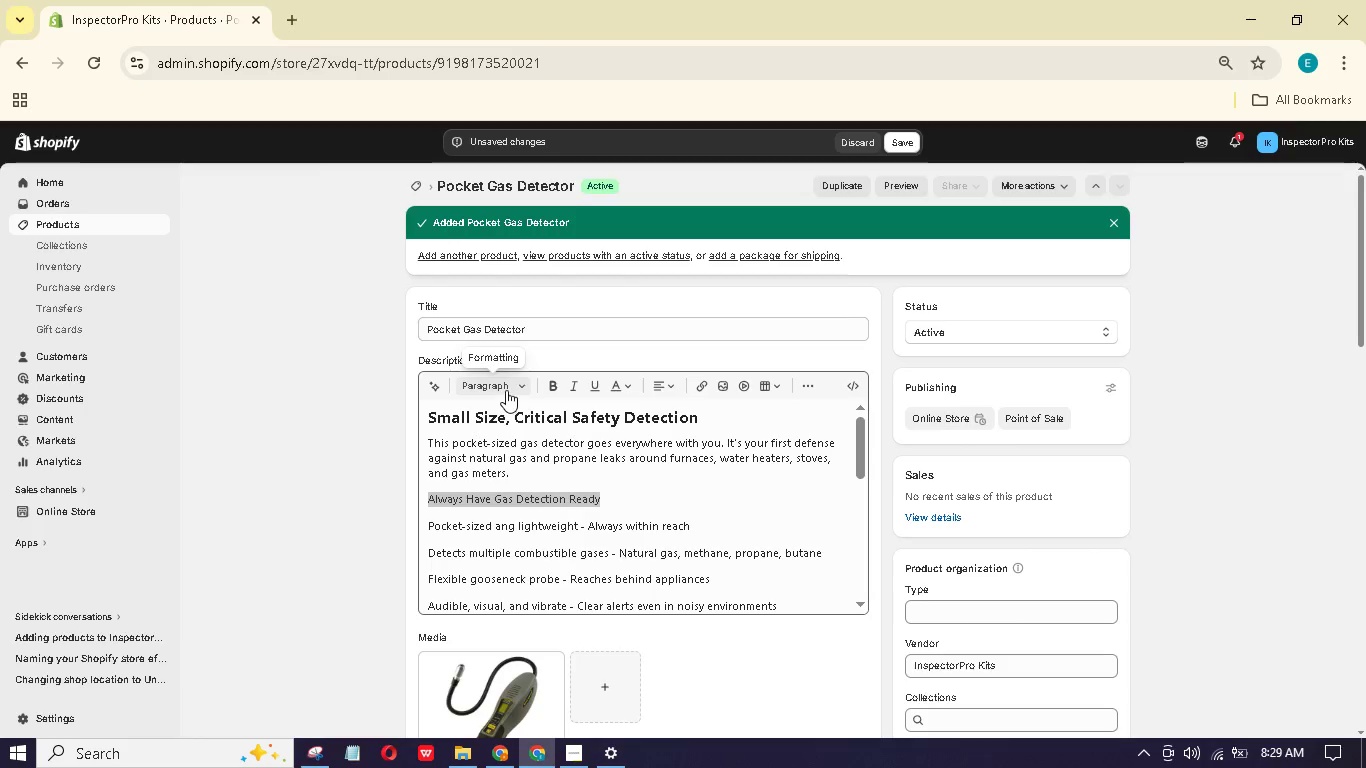 
left_click([506, 390])
 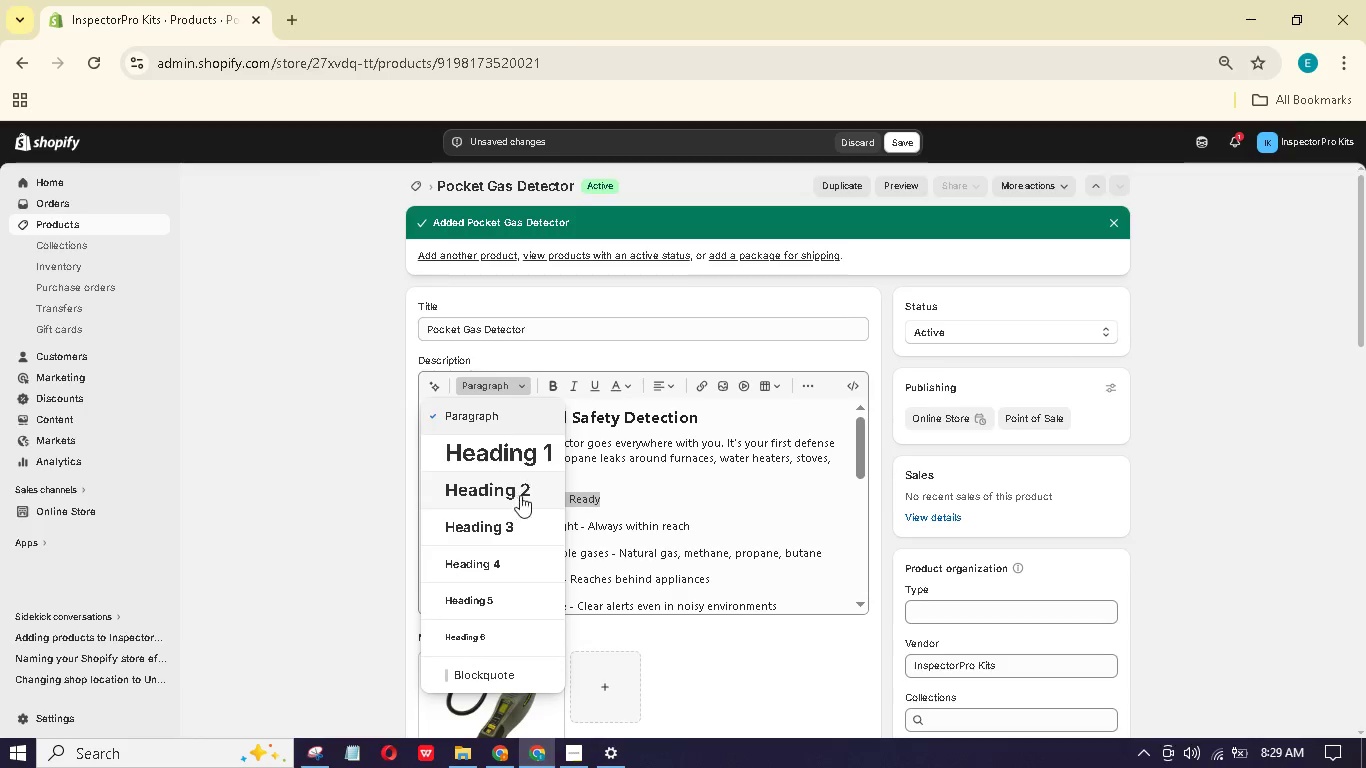 
left_click([514, 520])
 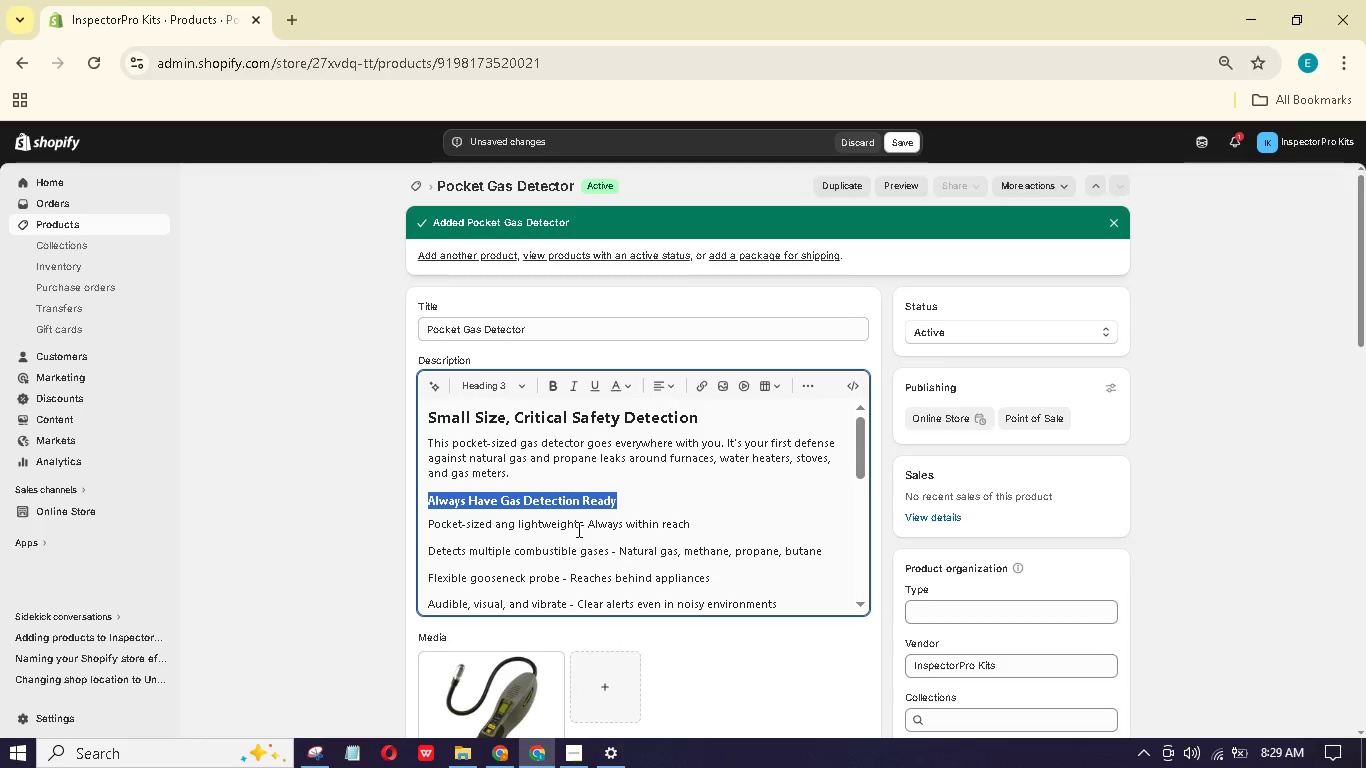 
left_click_drag(start_coordinate=[579, 526], to_coordinate=[423, 520])
 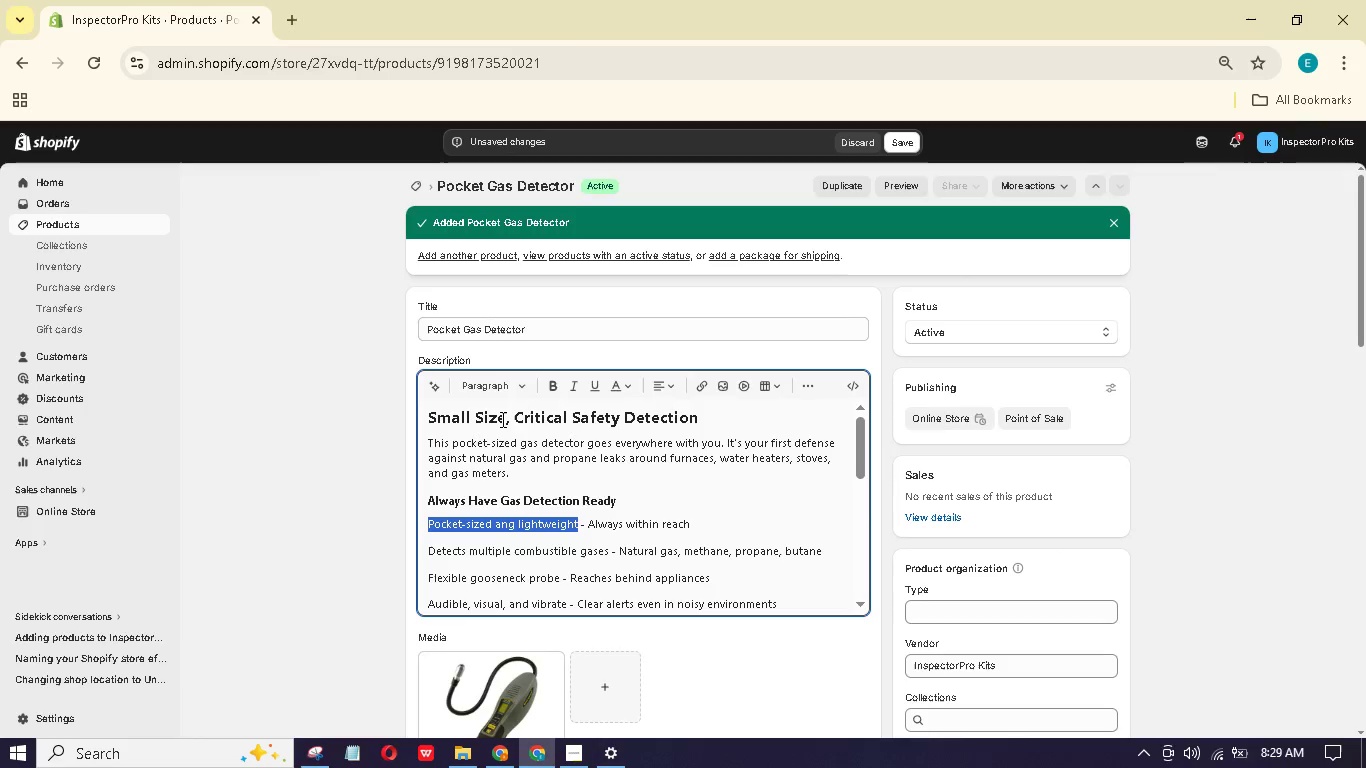 
wait(6.78)
 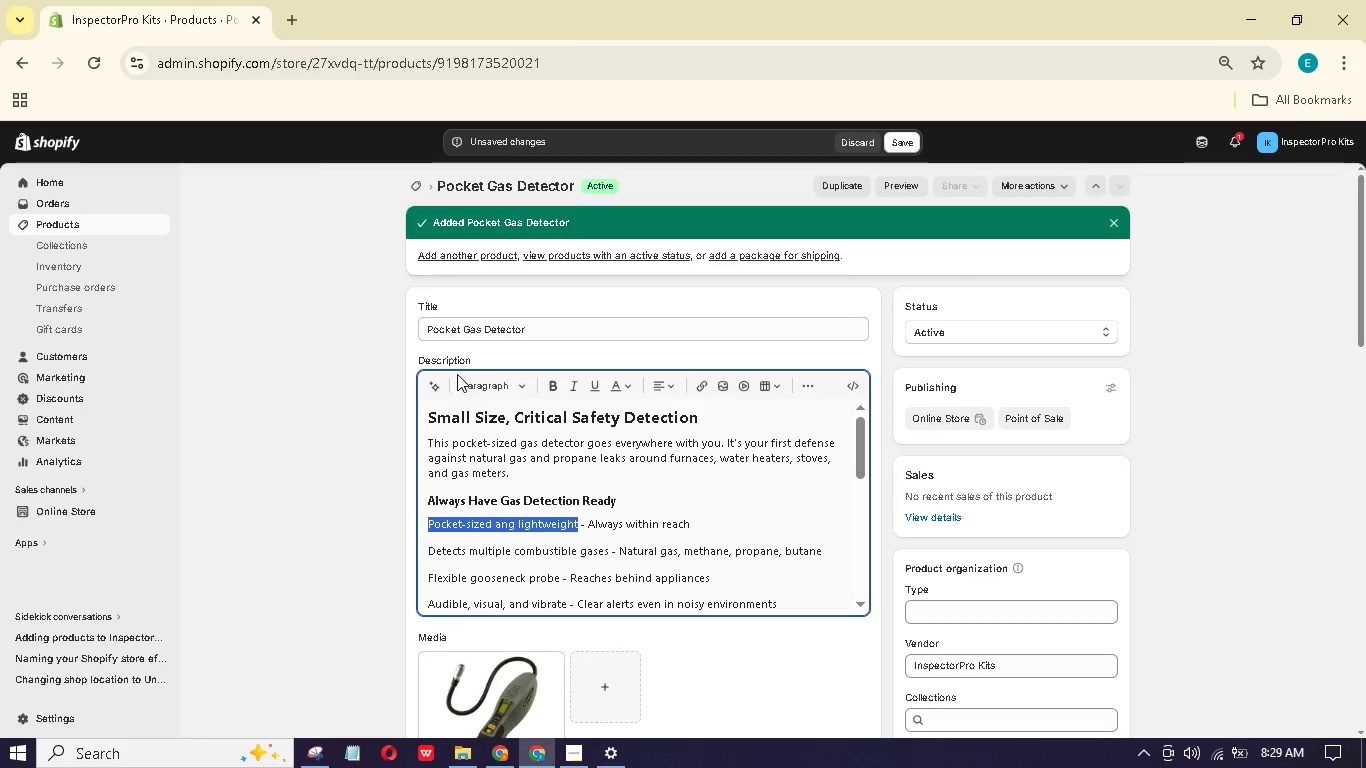 
left_click([547, 385])
 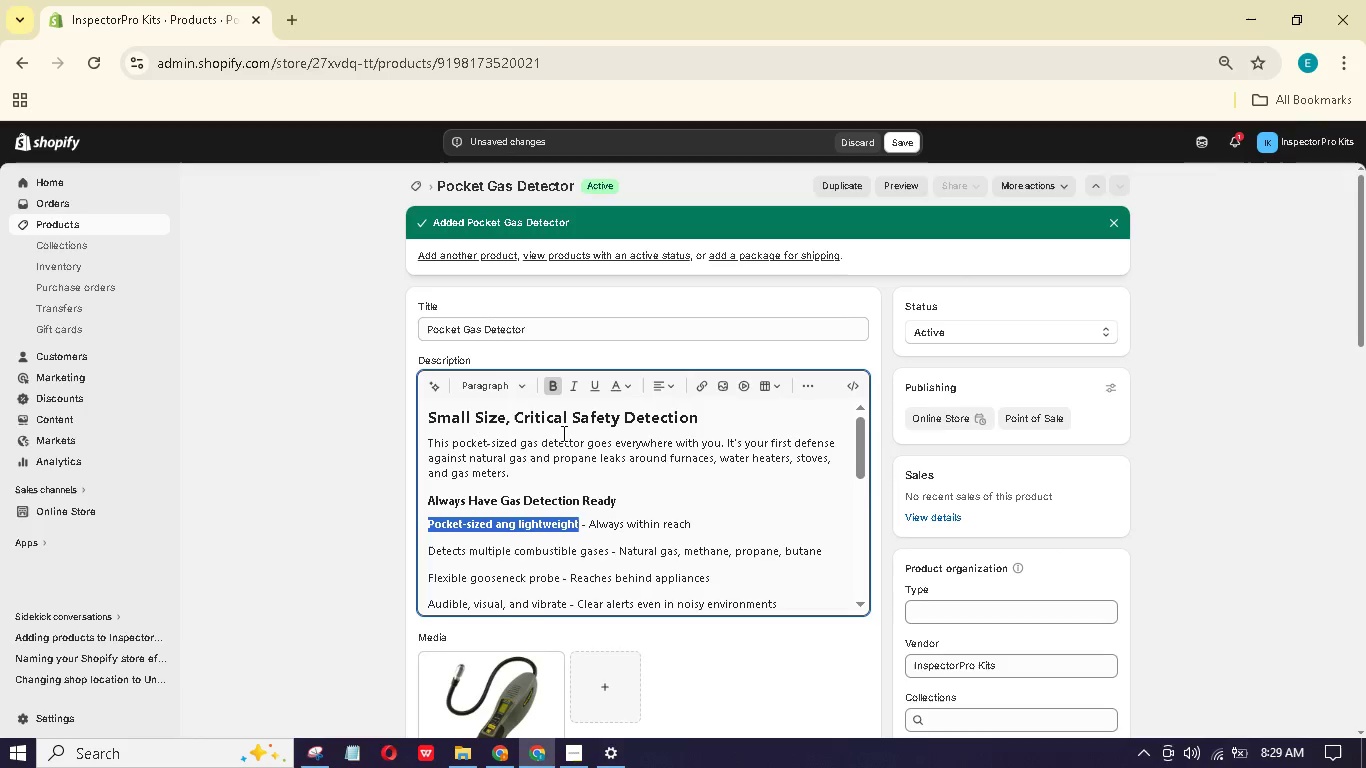 
scroll: coordinate [563, 440], scroll_direction: down, amount: 1.0
 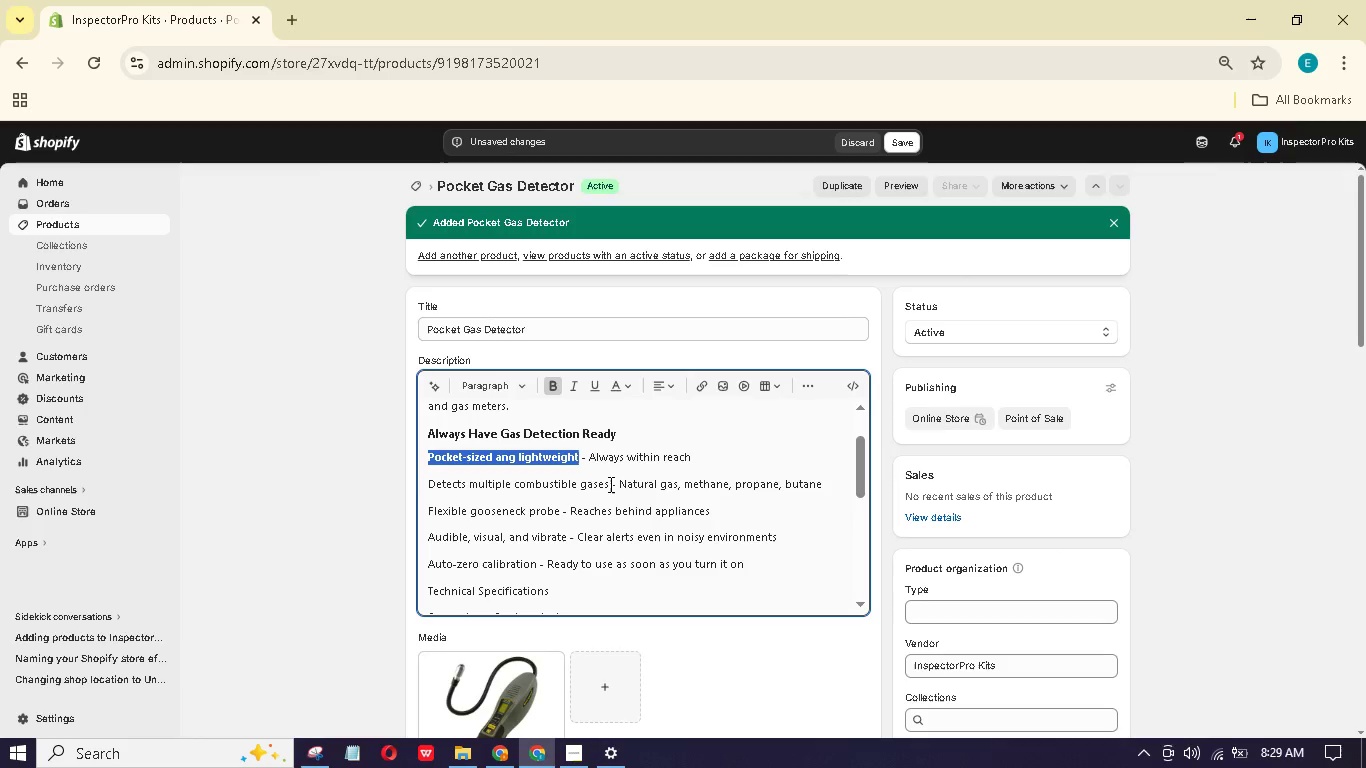 
left_click_drag(start_coordinate=[609, 484], to_coordinate=[431, 476])
 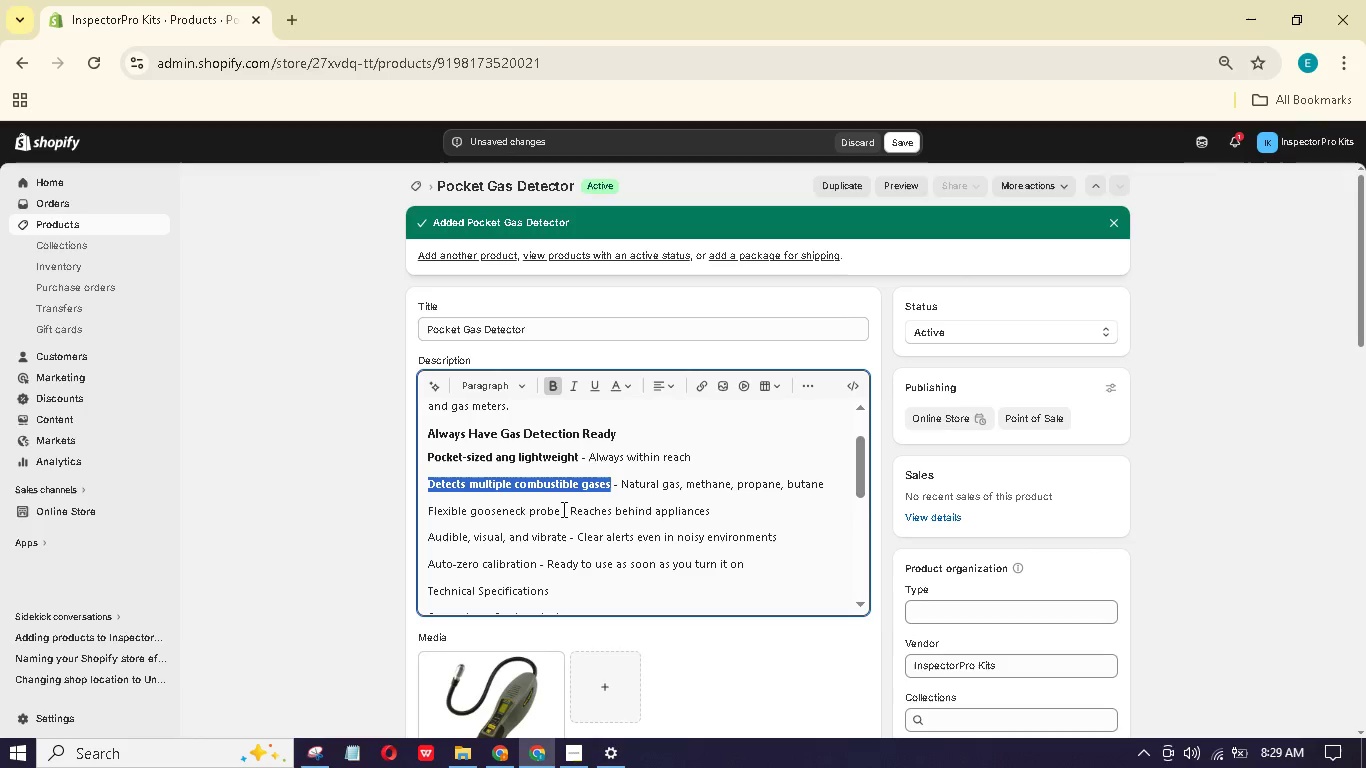 
left_click_drag(start_coordinate=[560, 514], to_coordinate=[429, 511])
 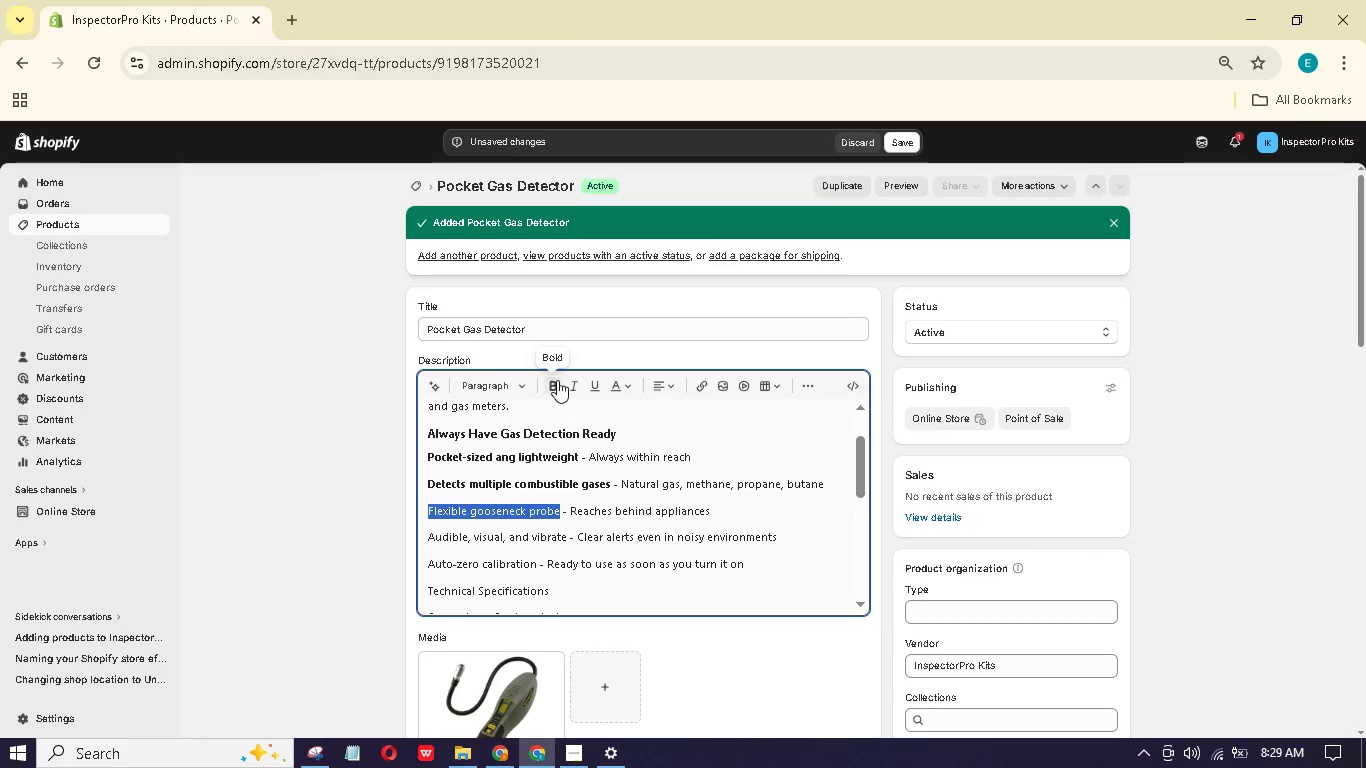 
left_click([557, 380])
 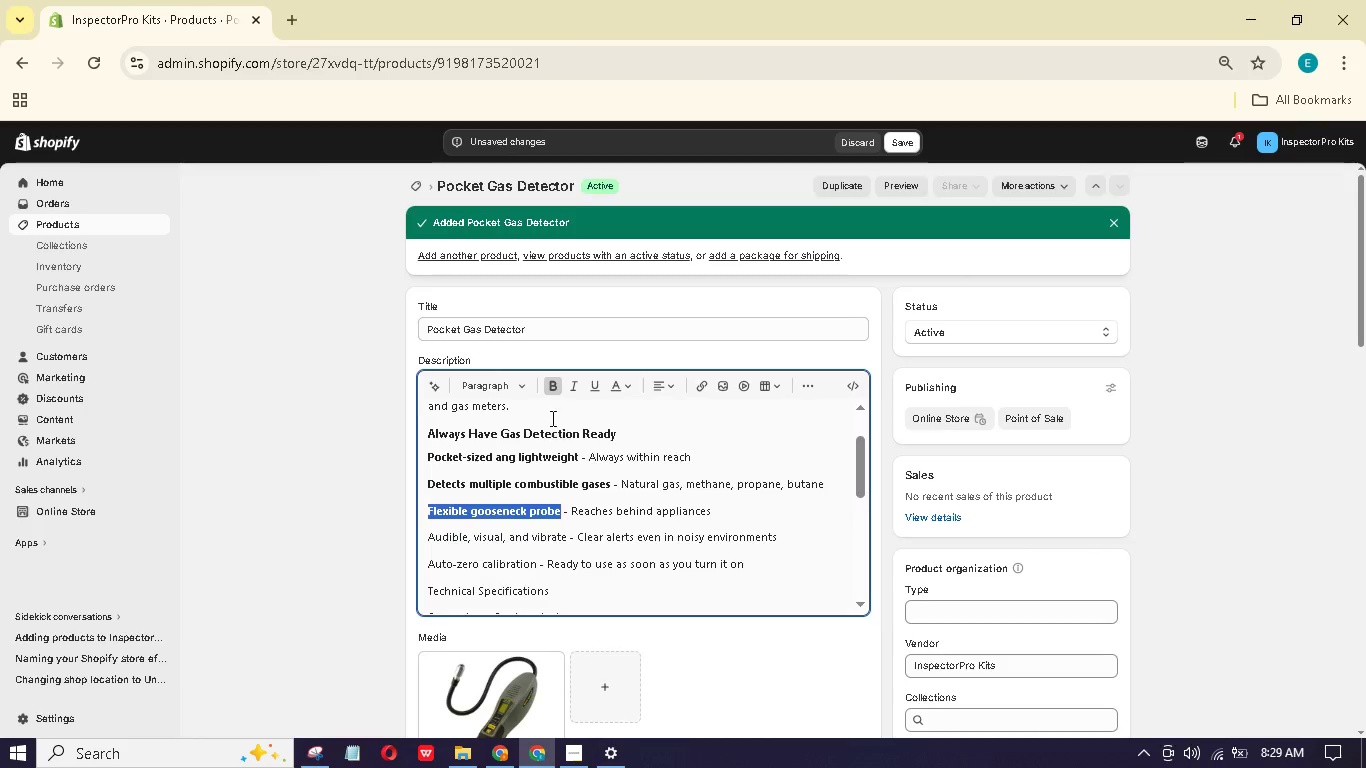 
scroll: coordinate [550, 419], scroll_direction: down, amount: 1.0
 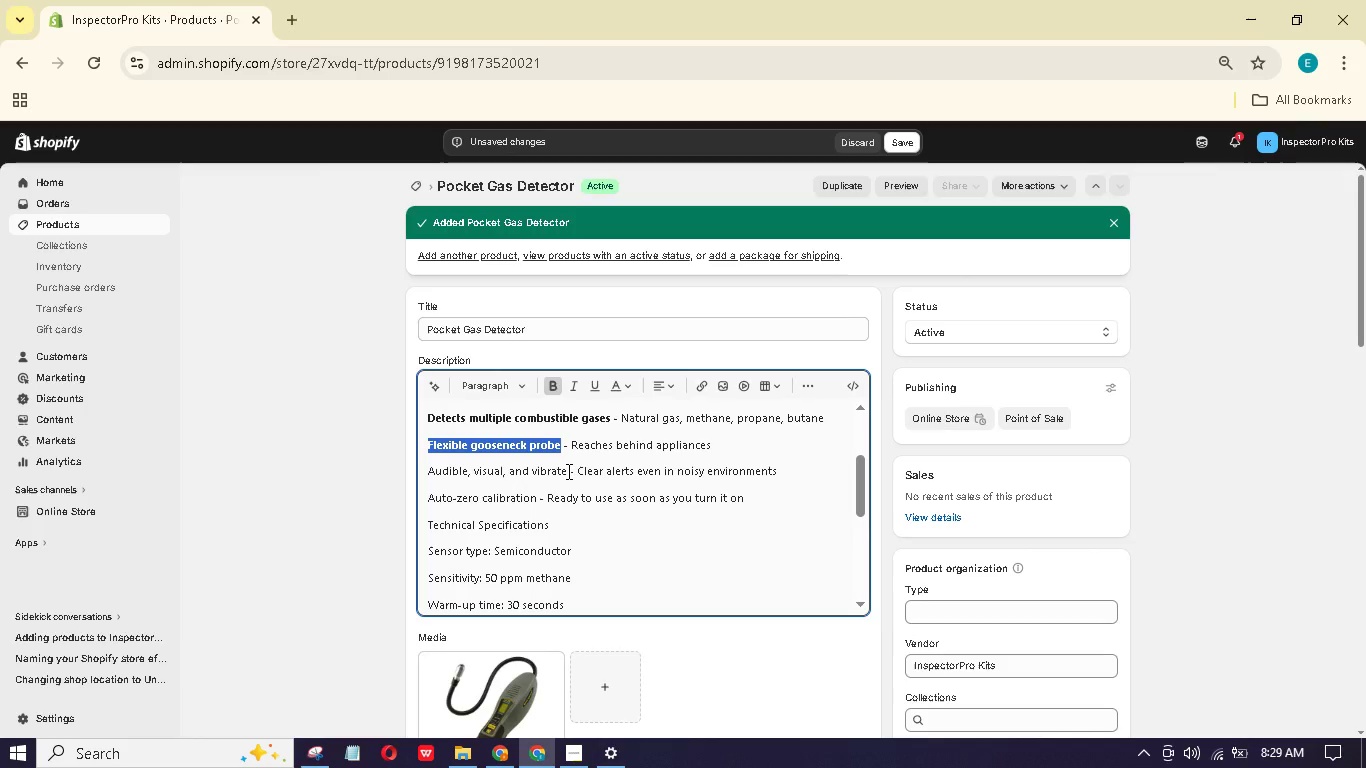 
left_click_drag(start_coordinate=[567, 471], to_coordinate=[426, 468])
 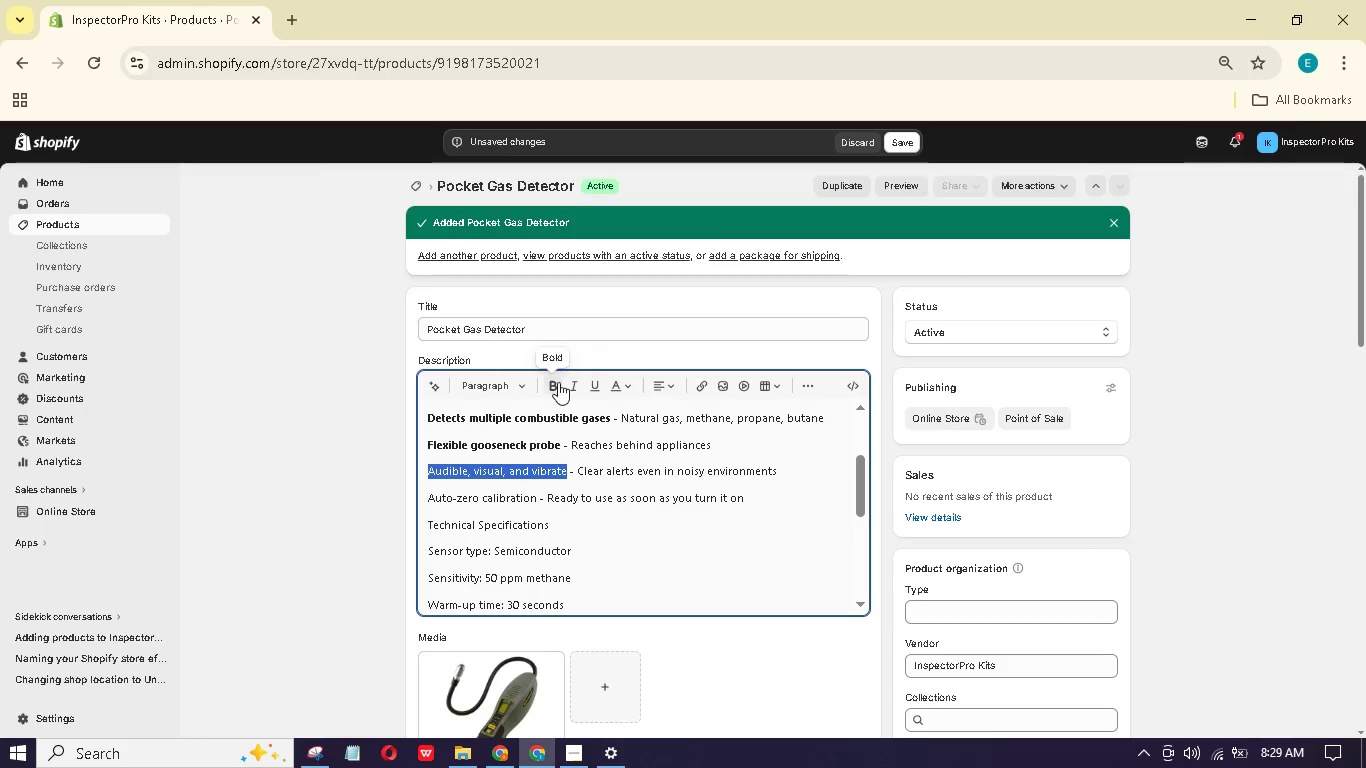 
left_click([558, 382])
 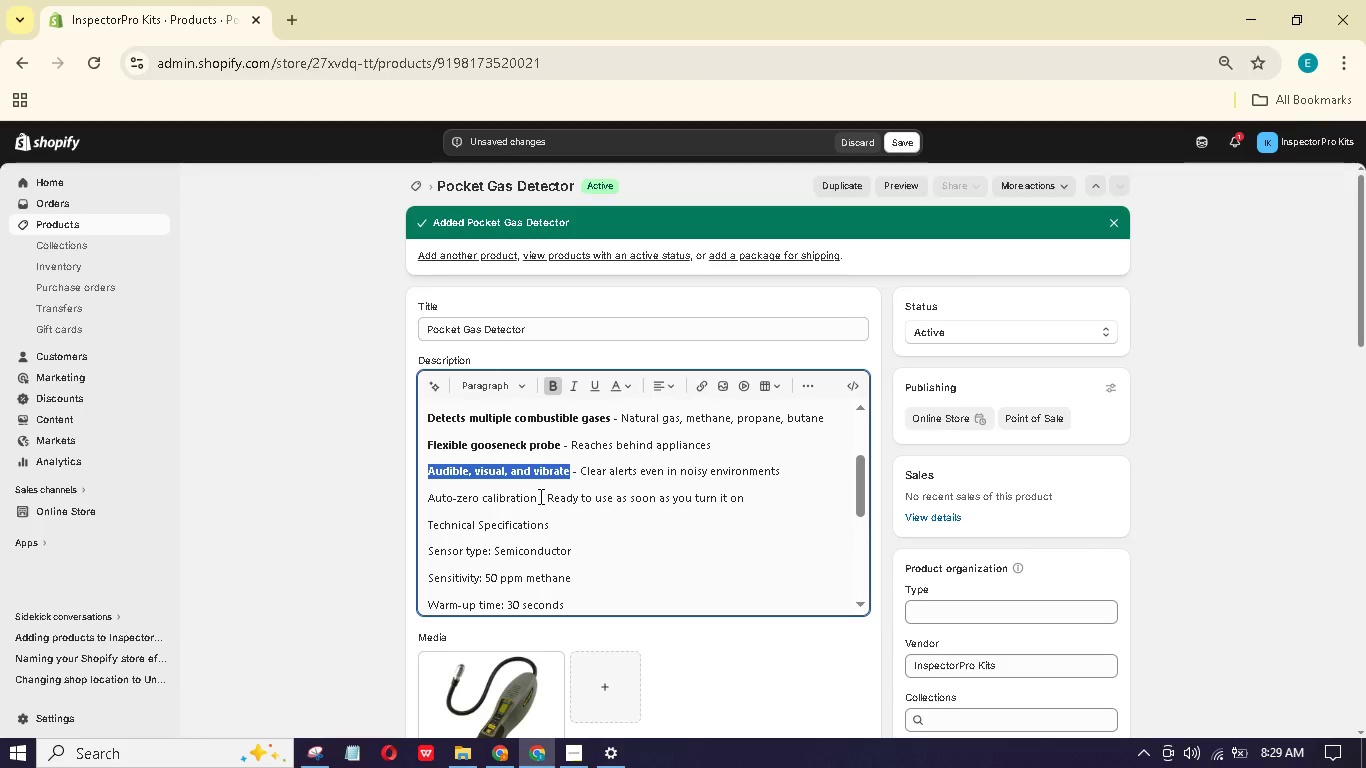 
left_click_drag(start_coordinate=[538, 496], to_coordinate=[424, 494])
 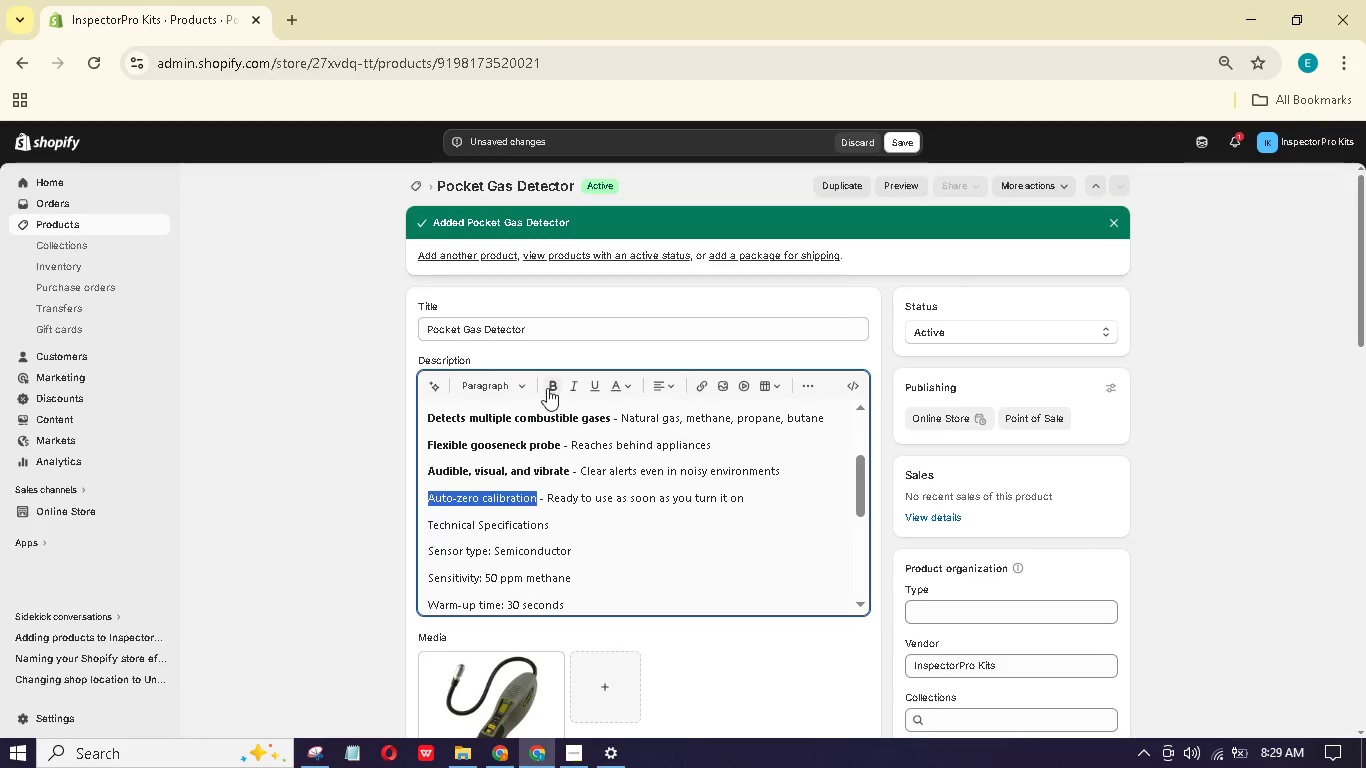 
left_click([550, 388])
 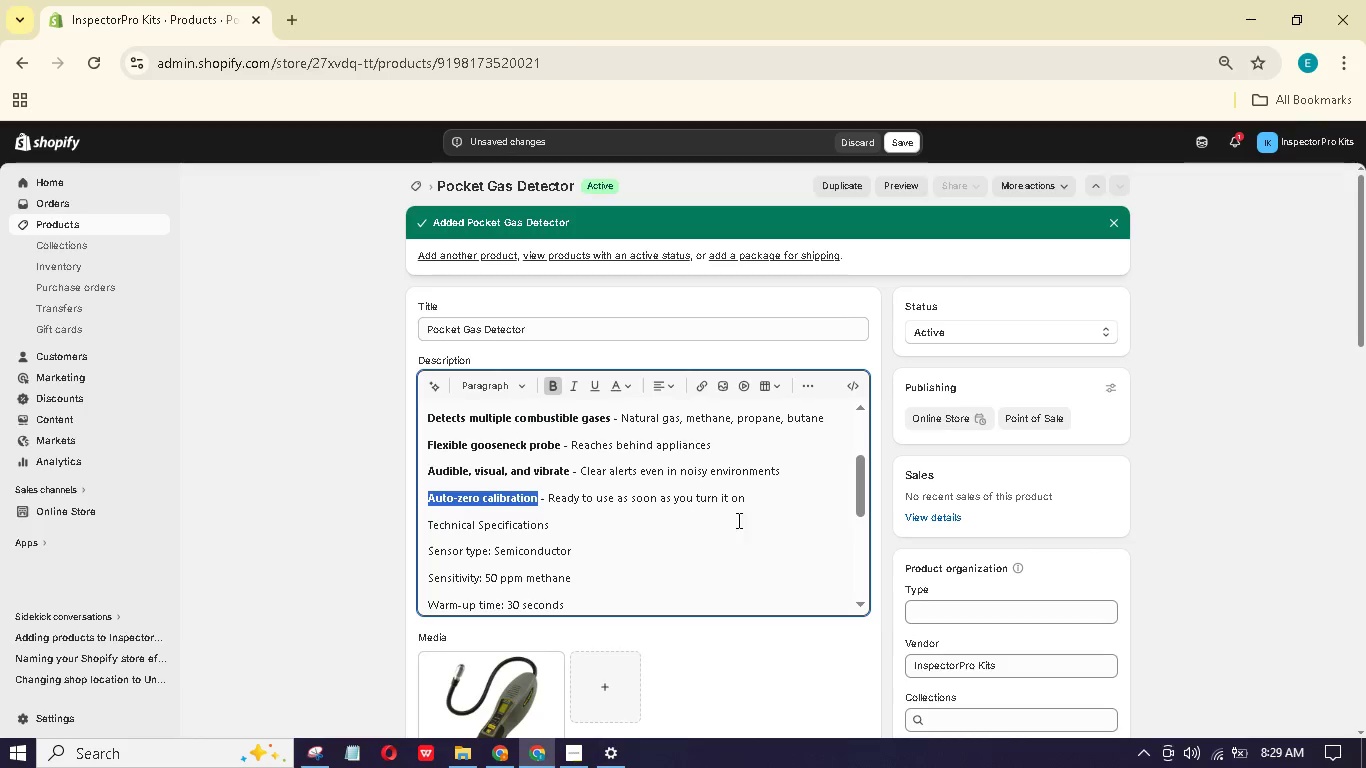 
scroll: coordinate [775, 552], scroll_direction: up, amount: 2.0
 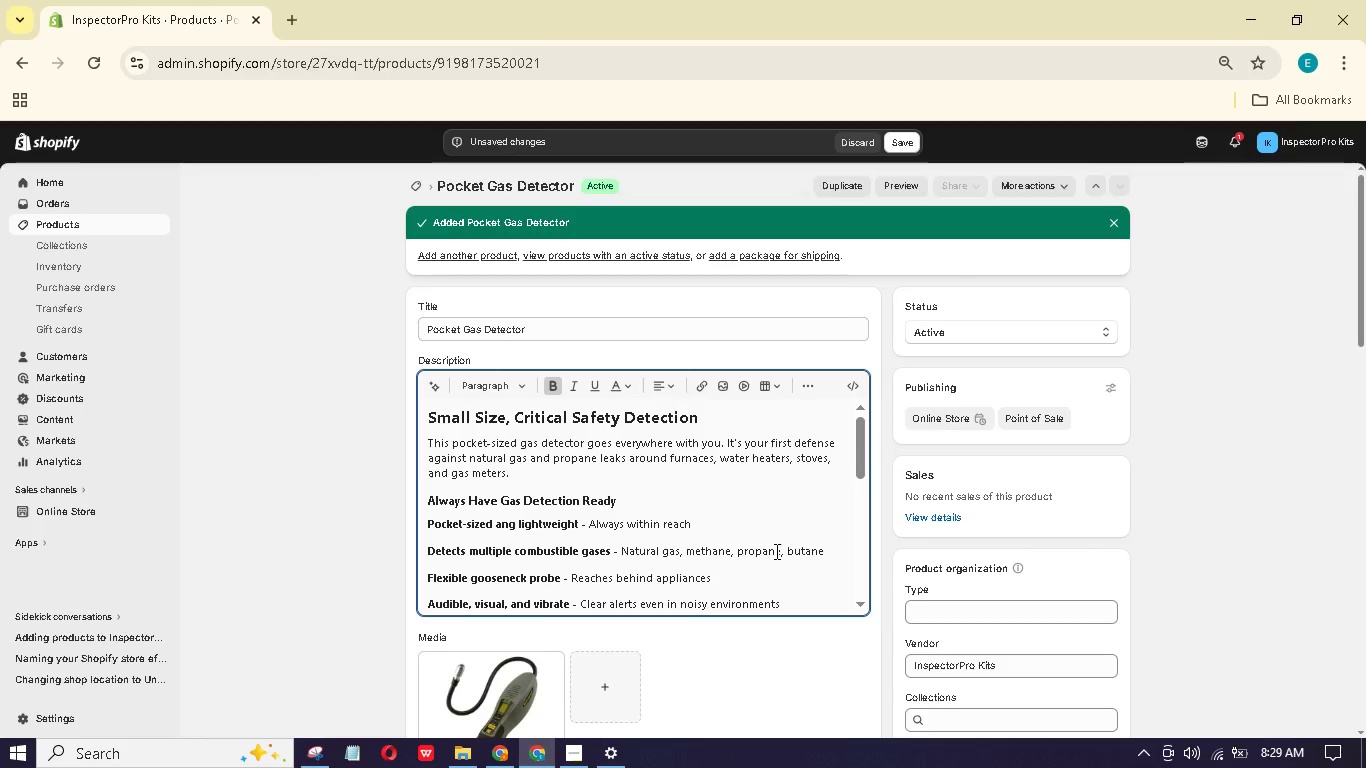 
scroll: coordinate [775, 551], scroll_direction: down, amount: 1.0
 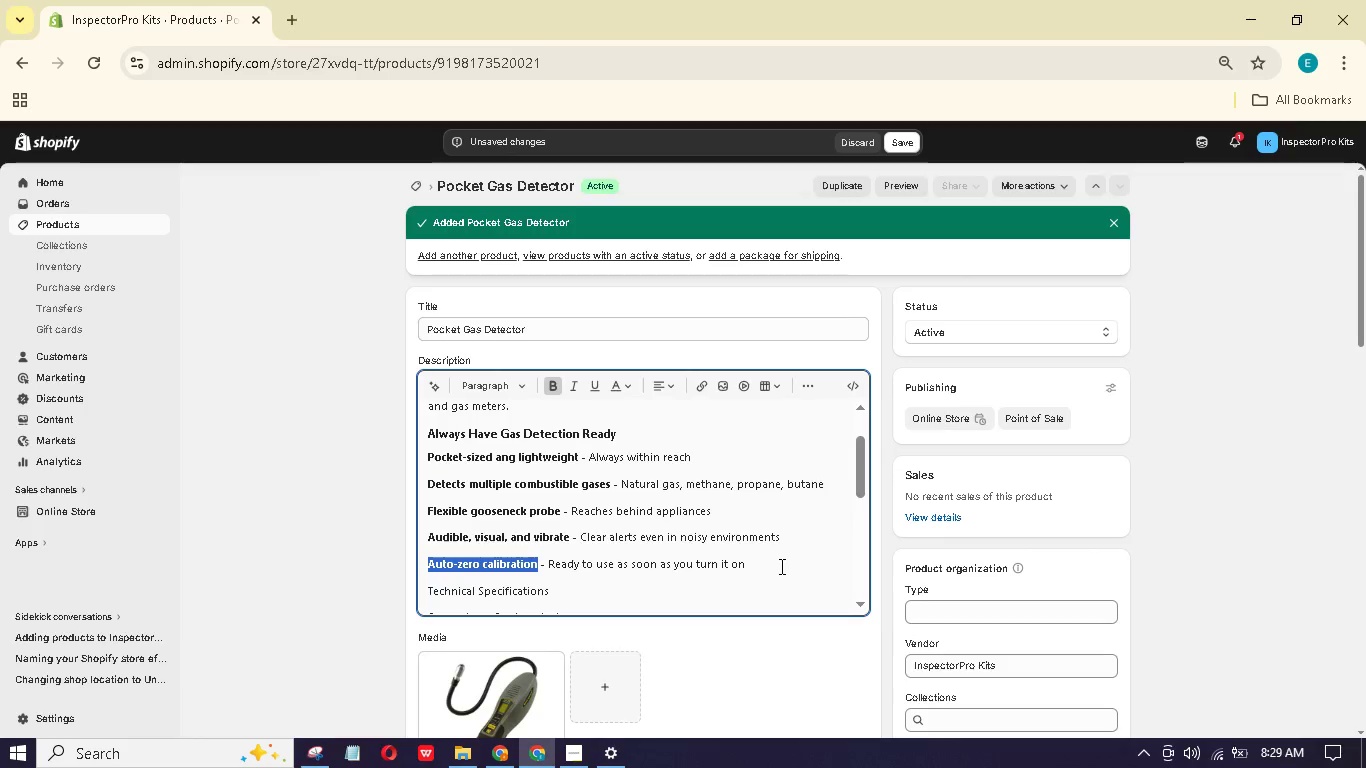 
left_click_drag(start_coordinate=[778, 569], to_coordinate=[423, 454])
 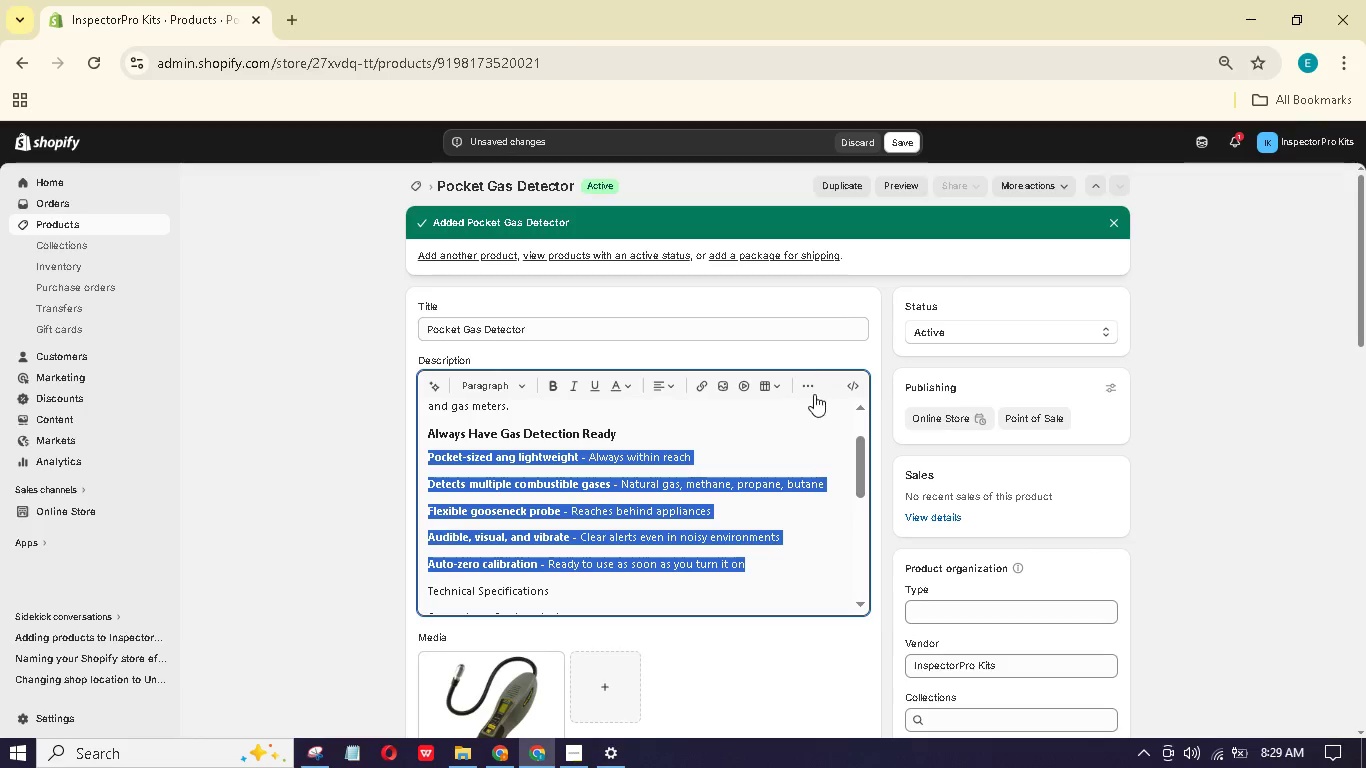 
left_click([808, 386])
 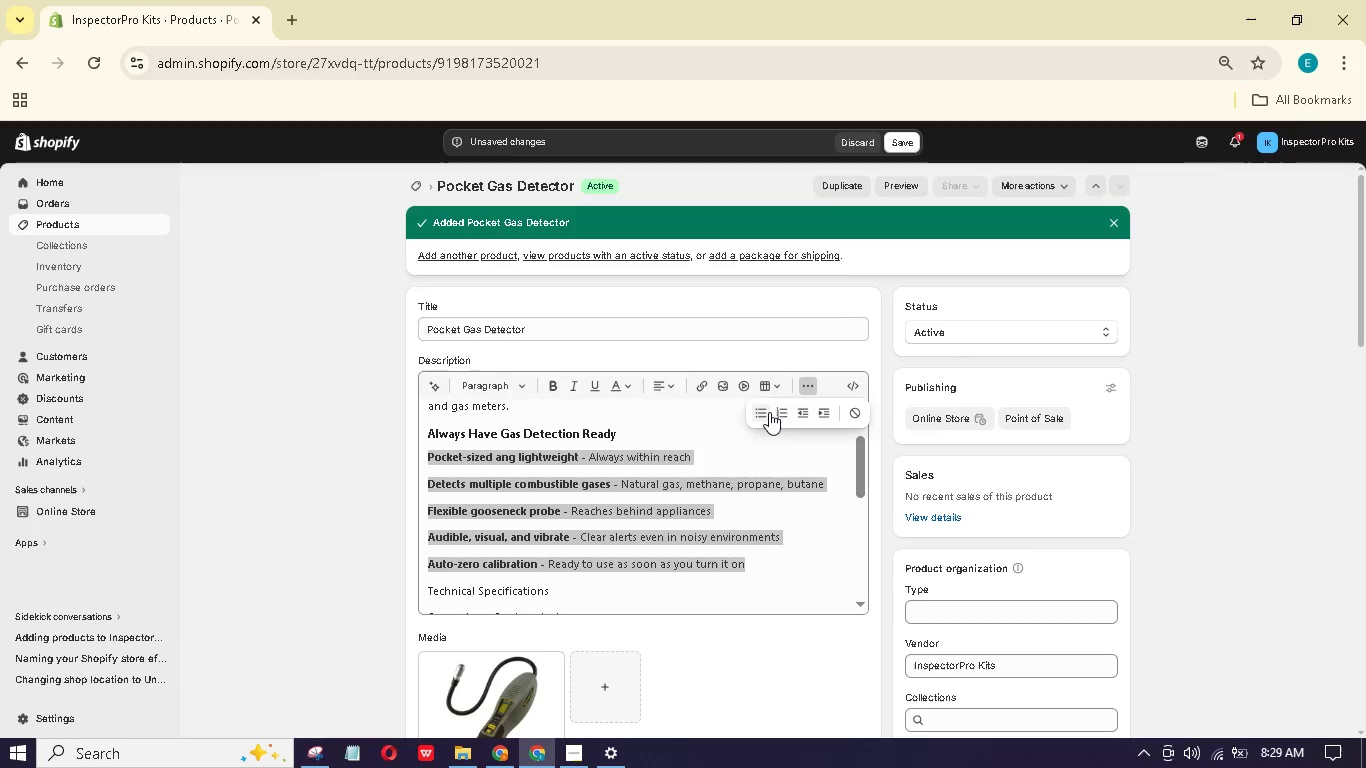 
left_click([763, 411])
 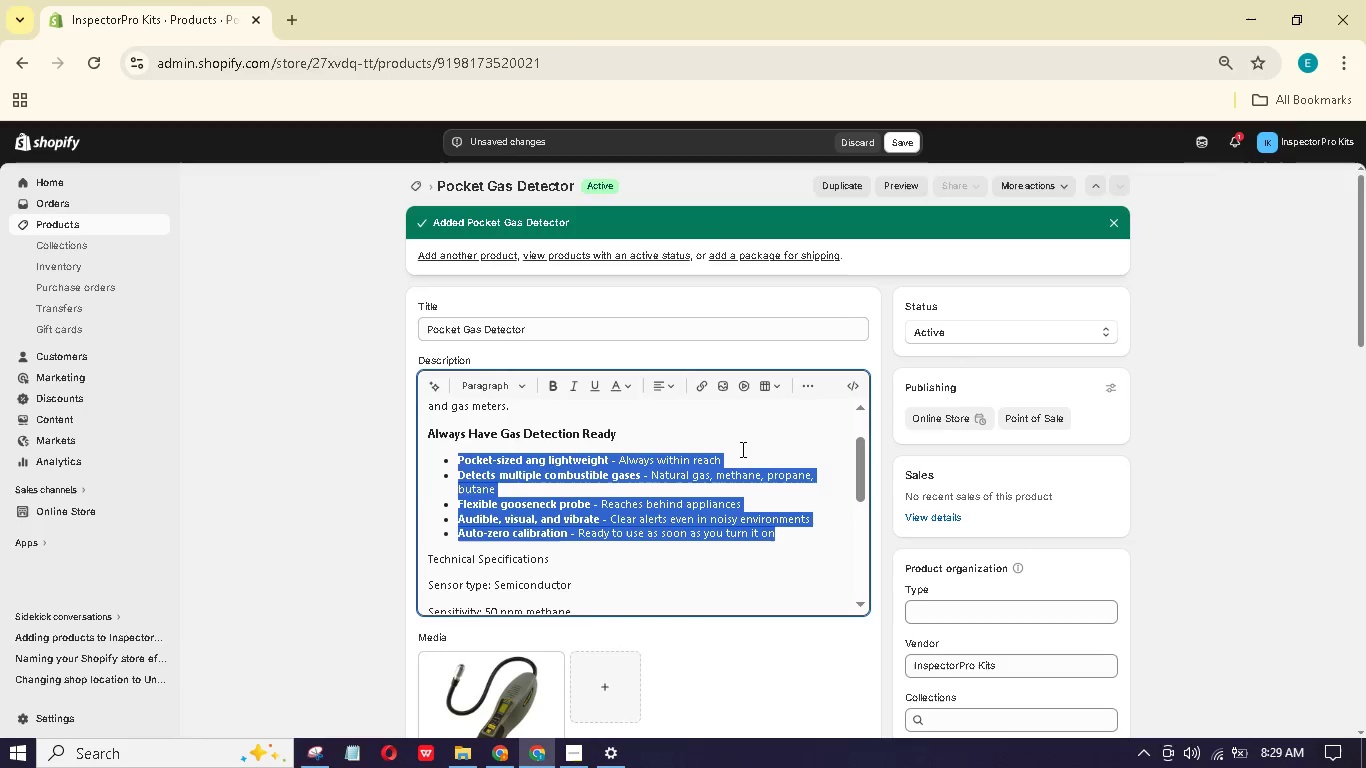 
scroll: coordinate [735, 448], scroll_direction: down, amount: 2.0
 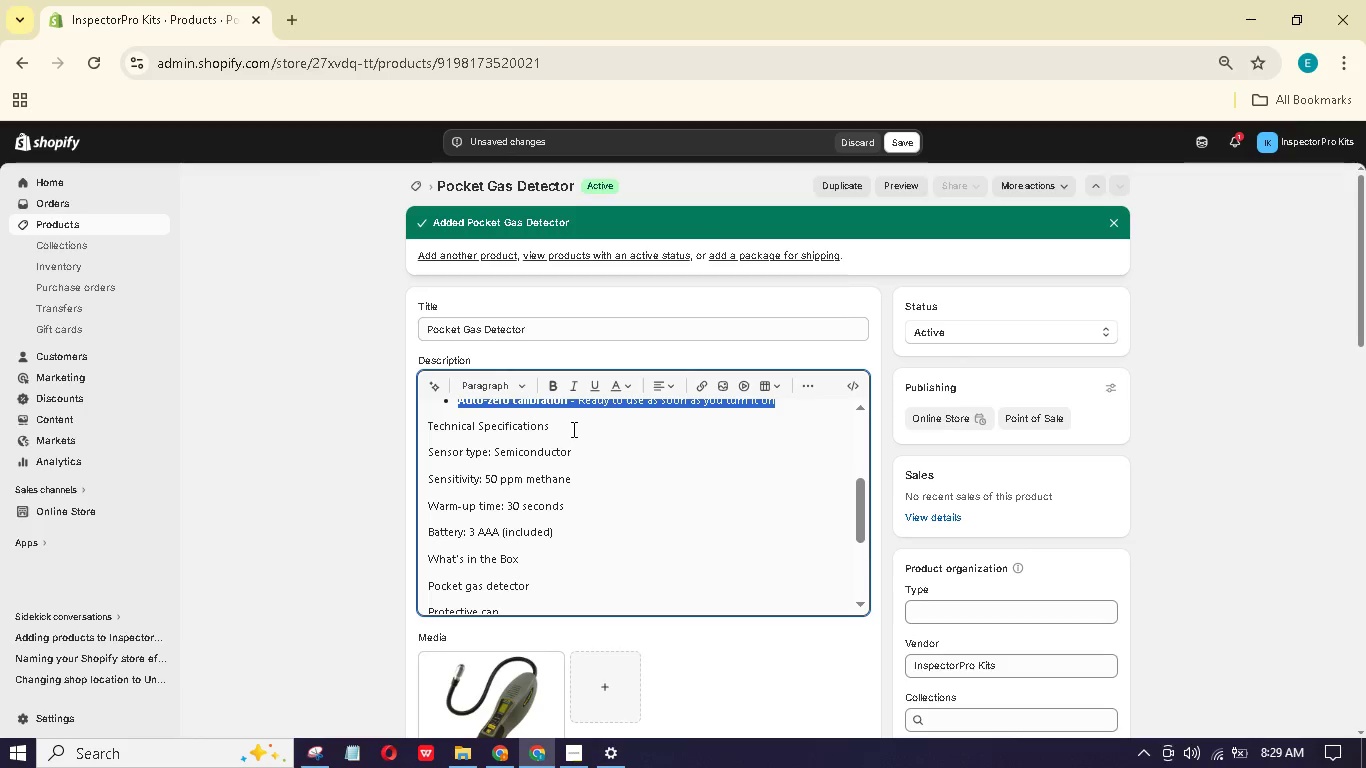 
left_click_drag(start_coordinate=[573, 427], to_coordinate=[418, 427])
 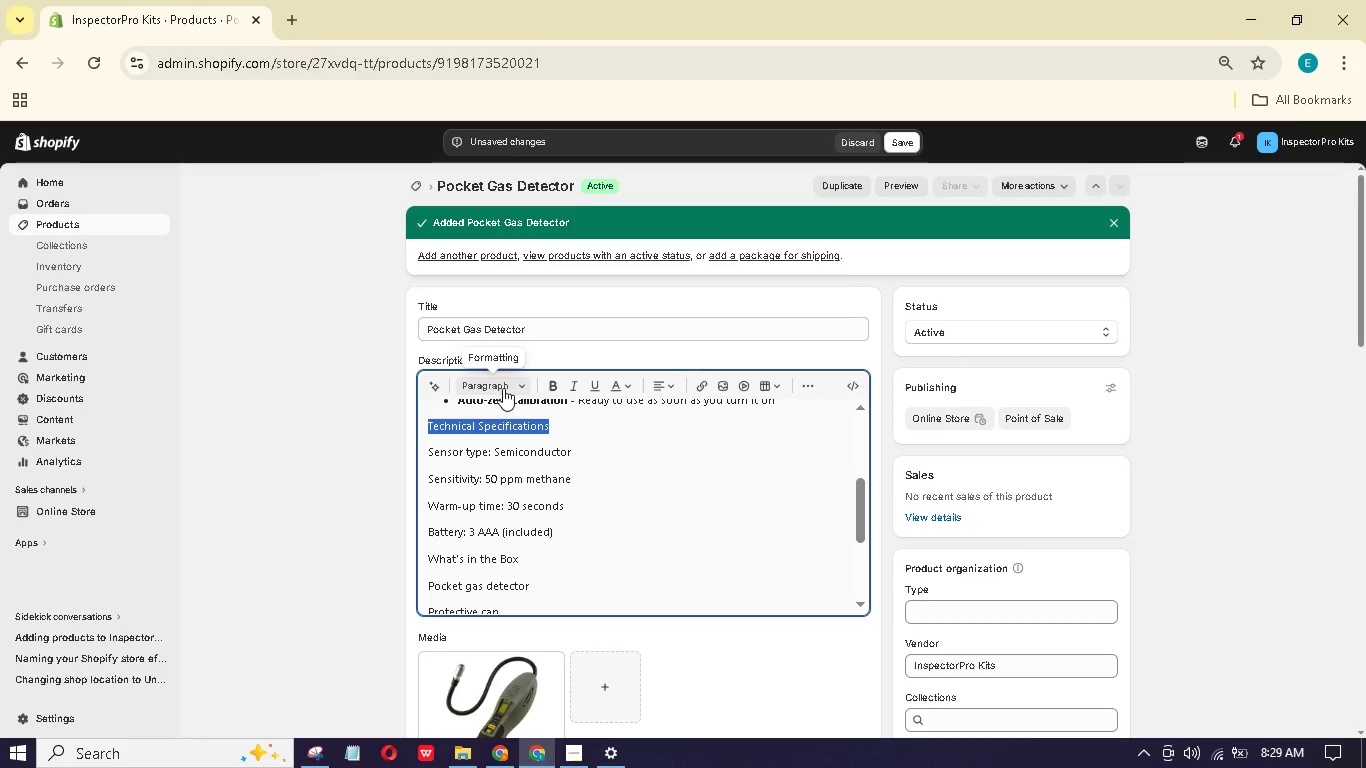 
left_click([510, 383])
 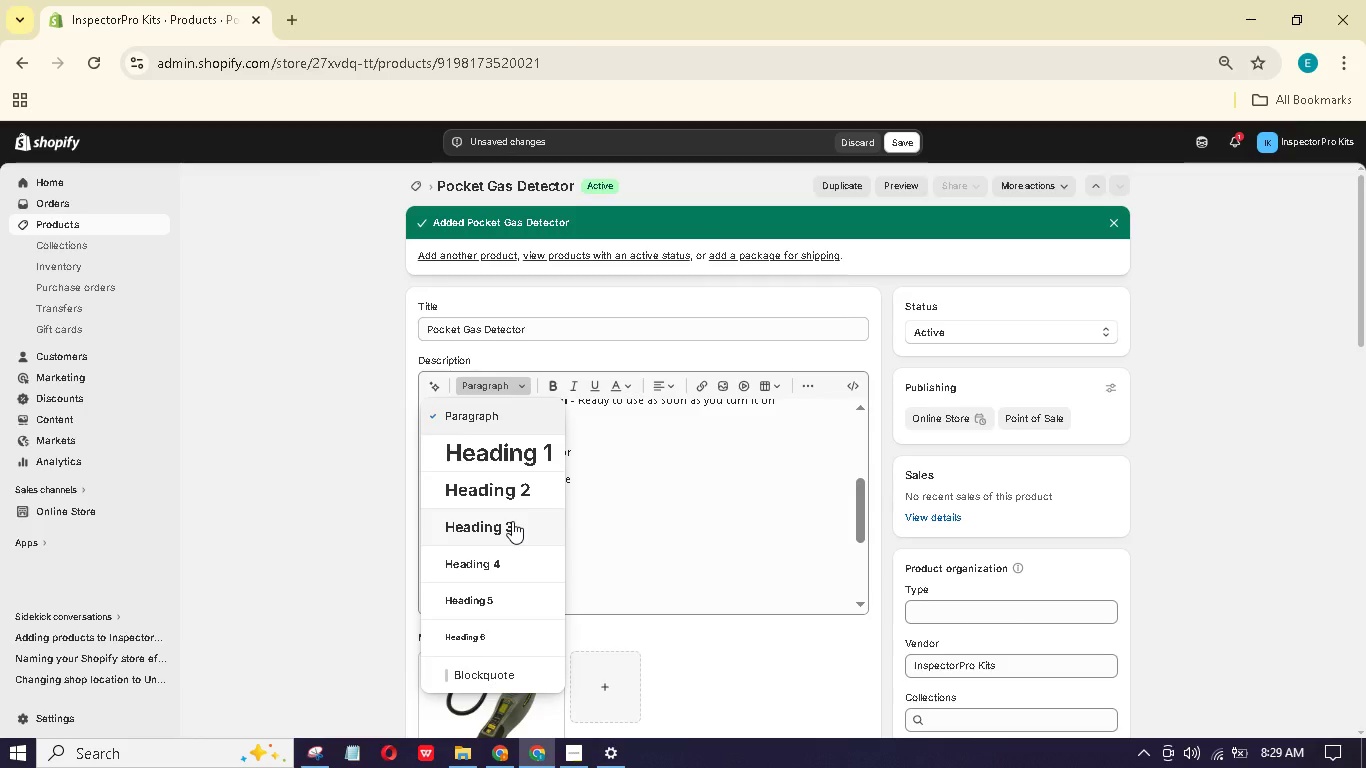 
left_click([512, 521])
 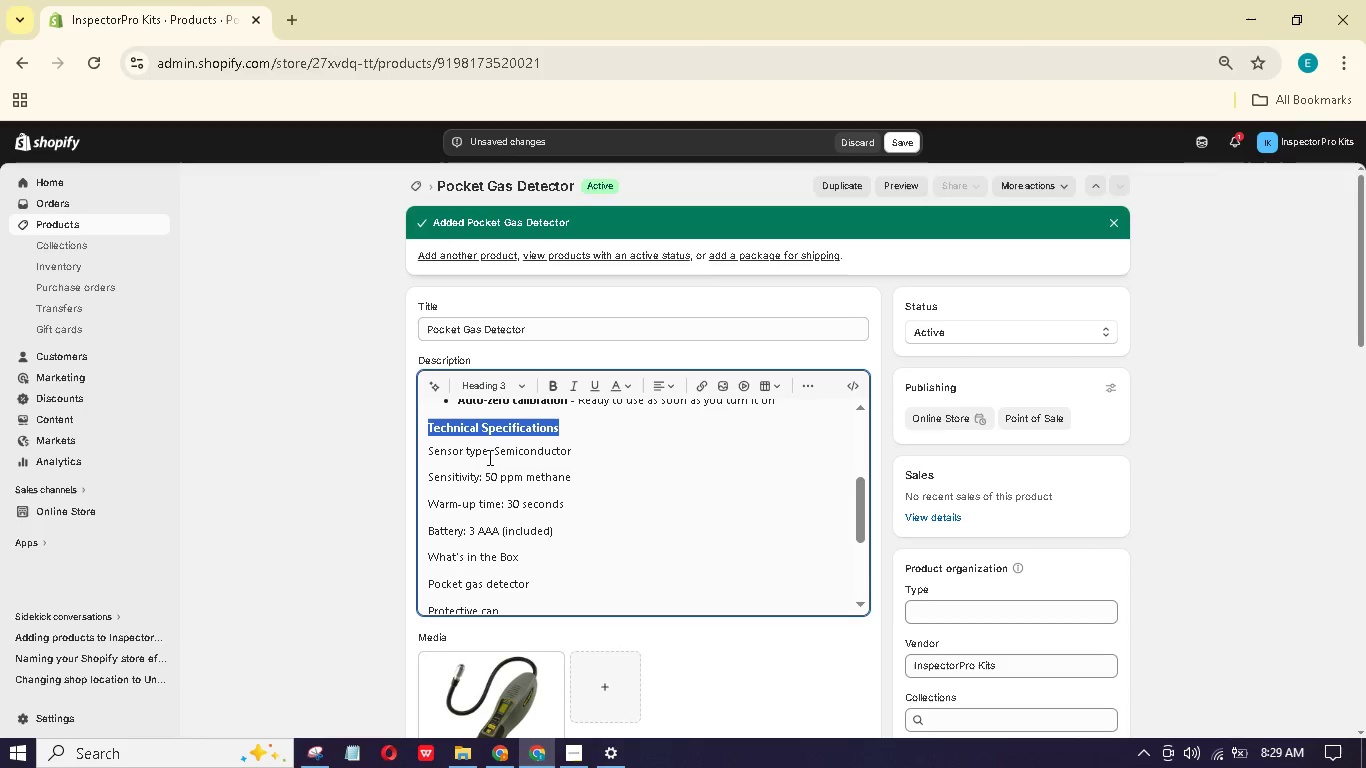 
left_click_drag(start_coordinate=[487, 455], to_coordinate=[417, 450])
 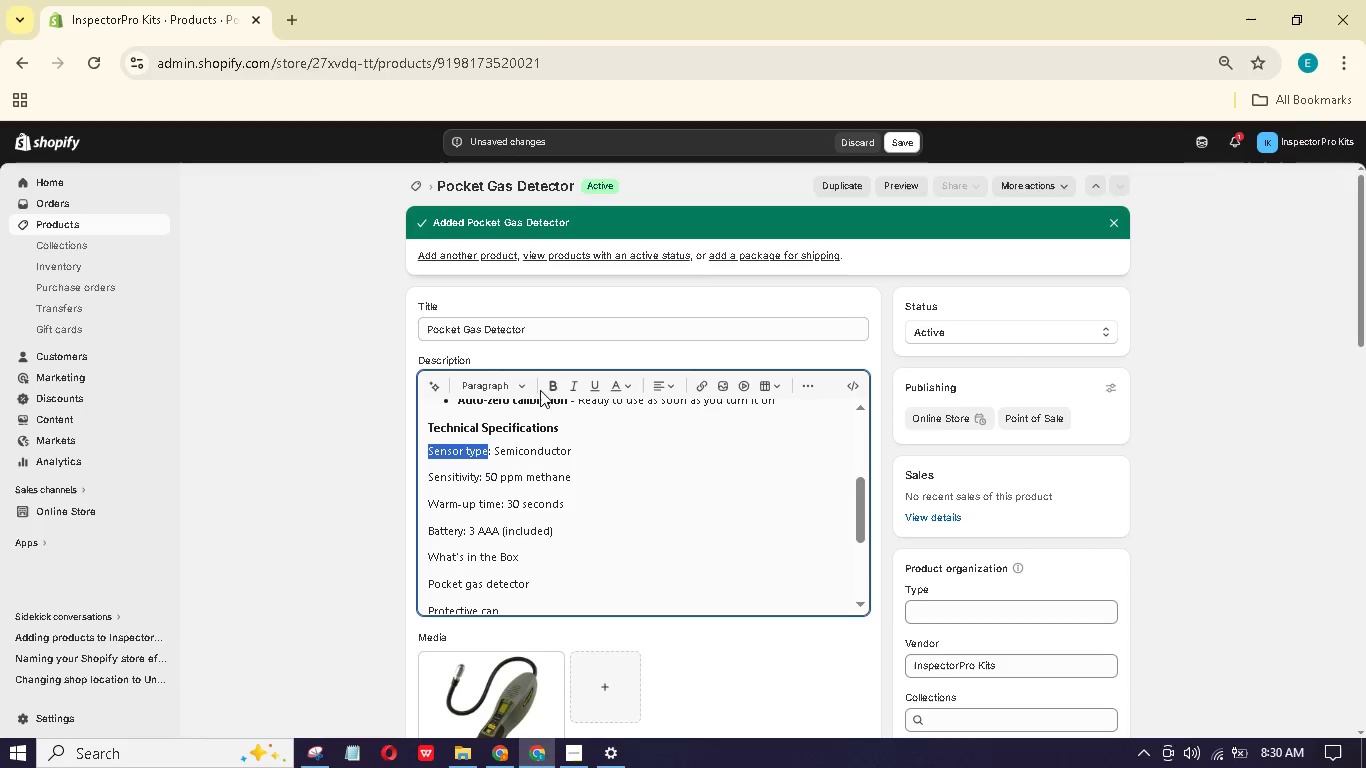 
left_click([554, 382])
 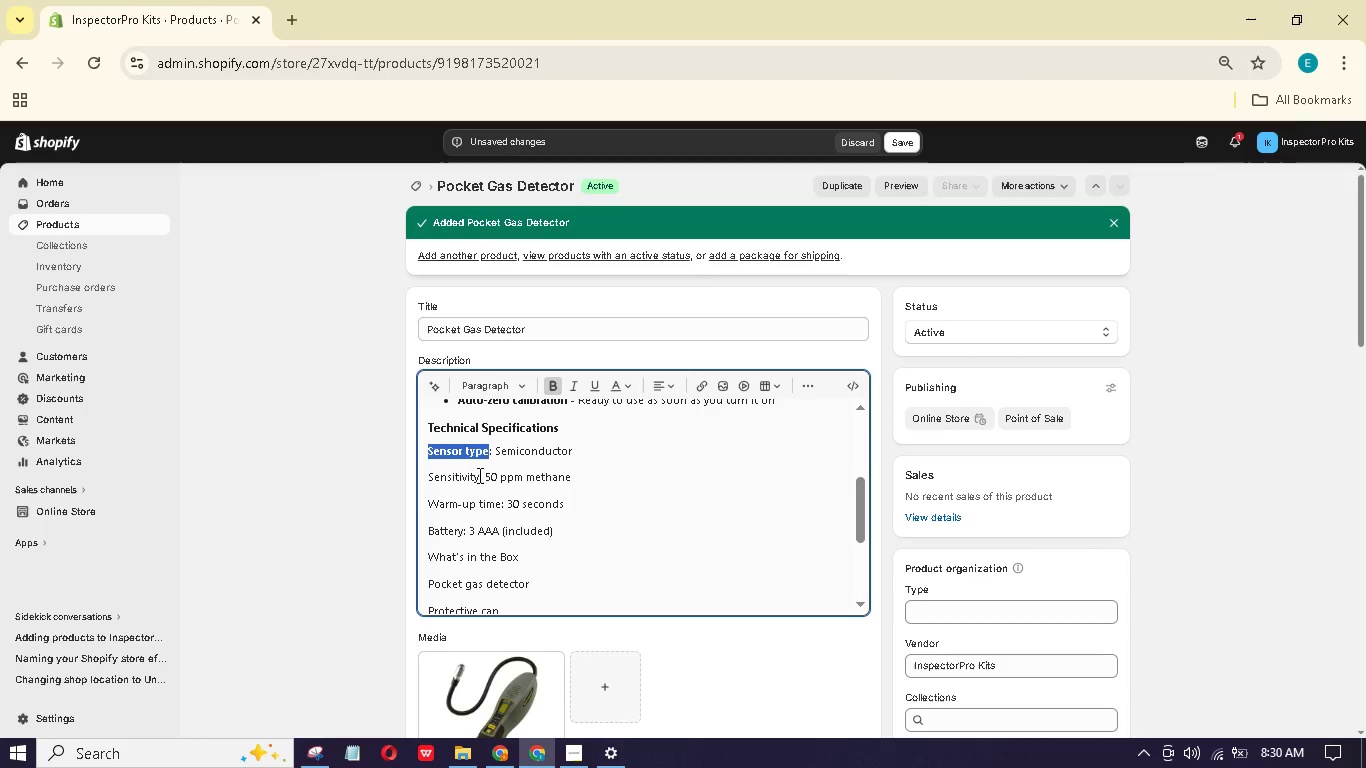 
left_click_drag(start_coordinate=[478, 475], to_coordinate=[418, 469])
 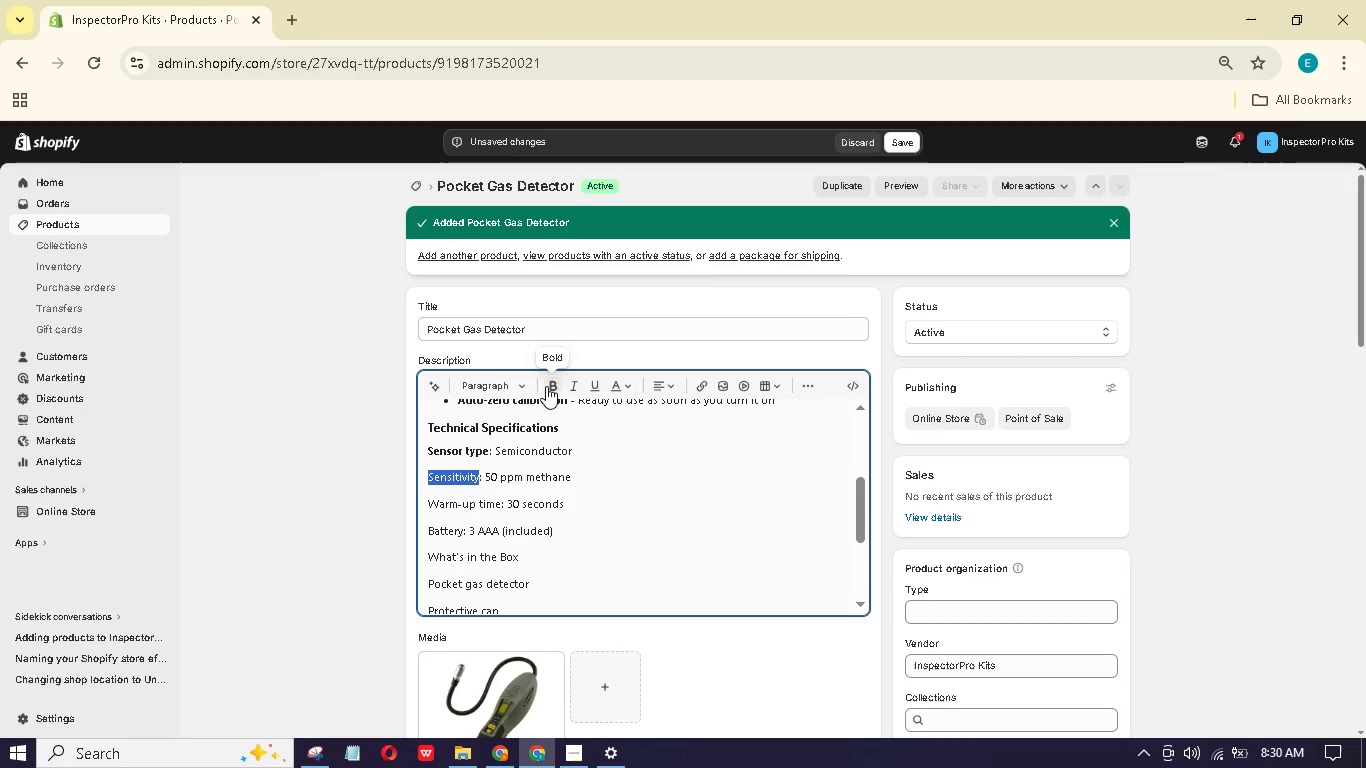 
left_click([549, 384])
 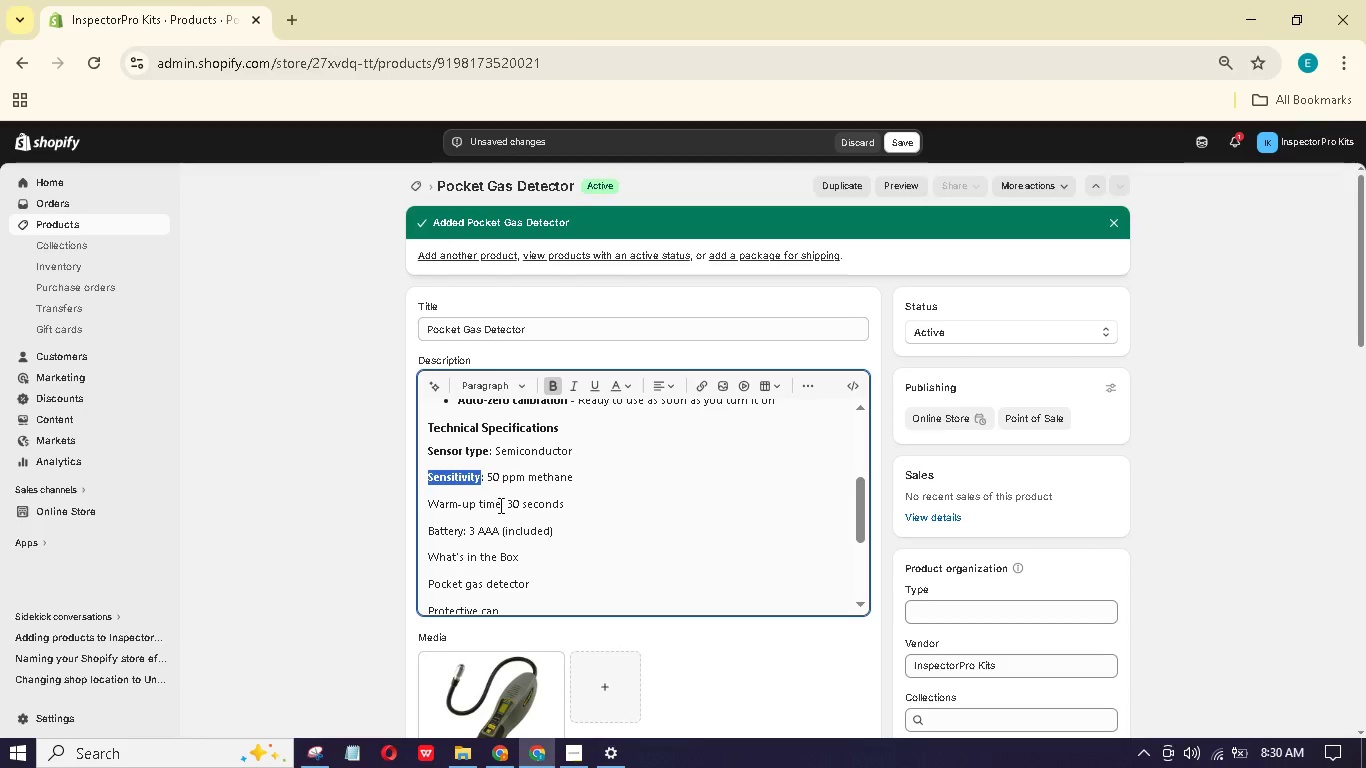 
left_click_drag(start_coordinate=[499, 505], to_coordinate=[421, 504])
 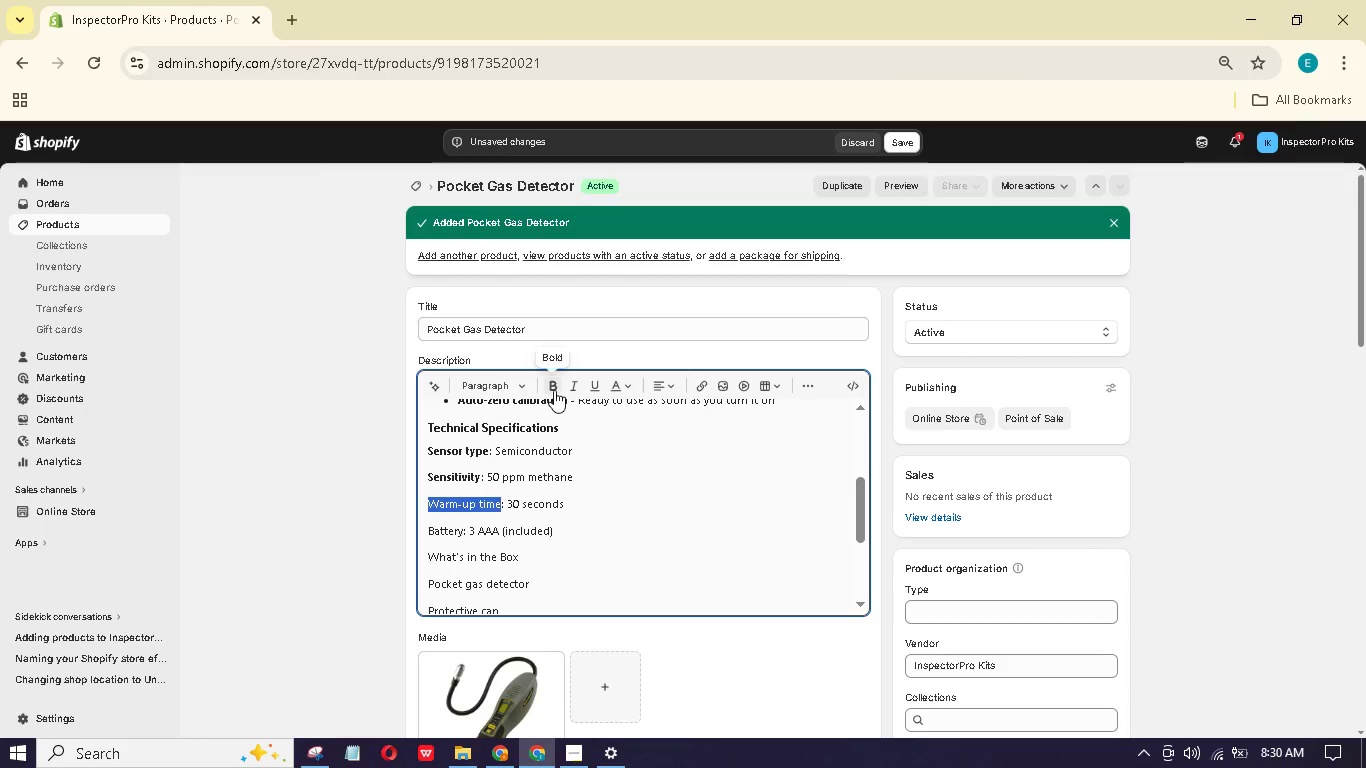 
left_click([554, 382])
 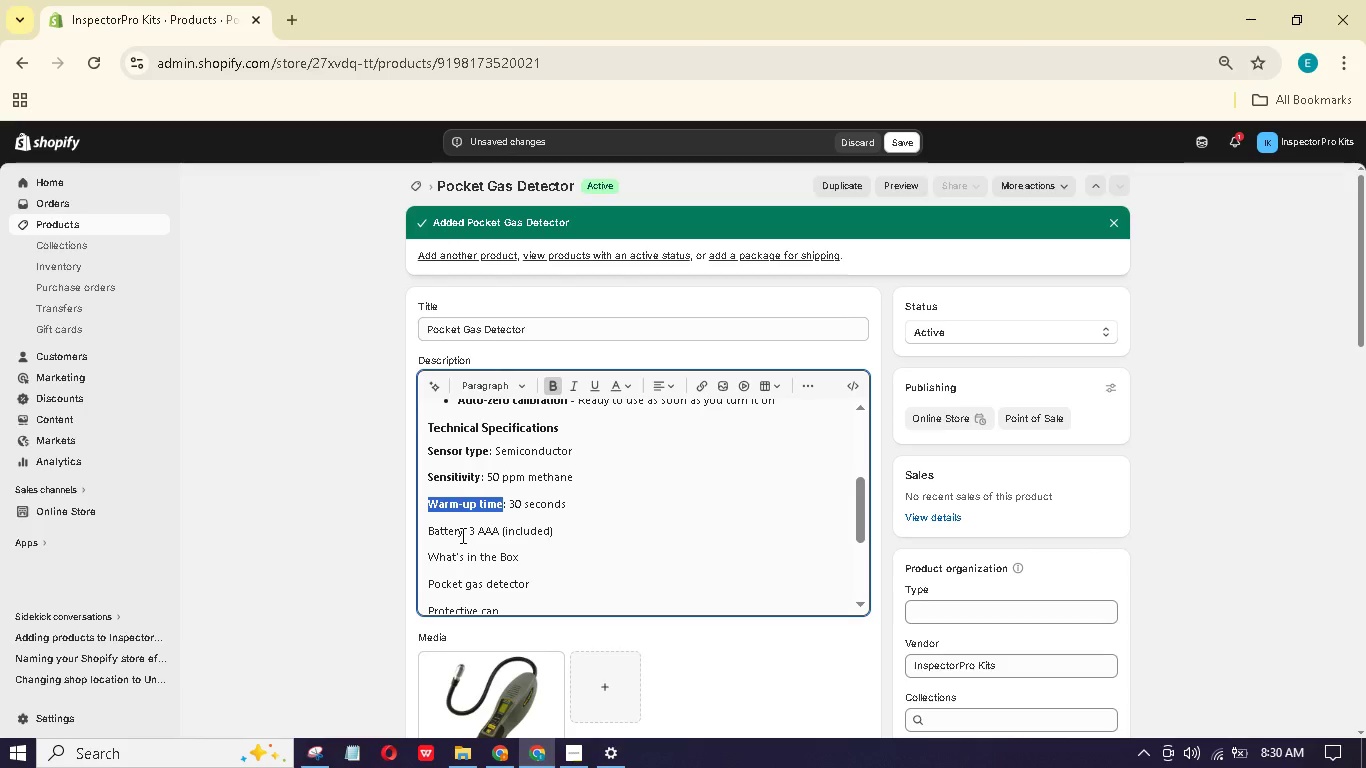 
left_click_drag(start_coordinate=[461, 535], to_coordinate=[414, 526])
 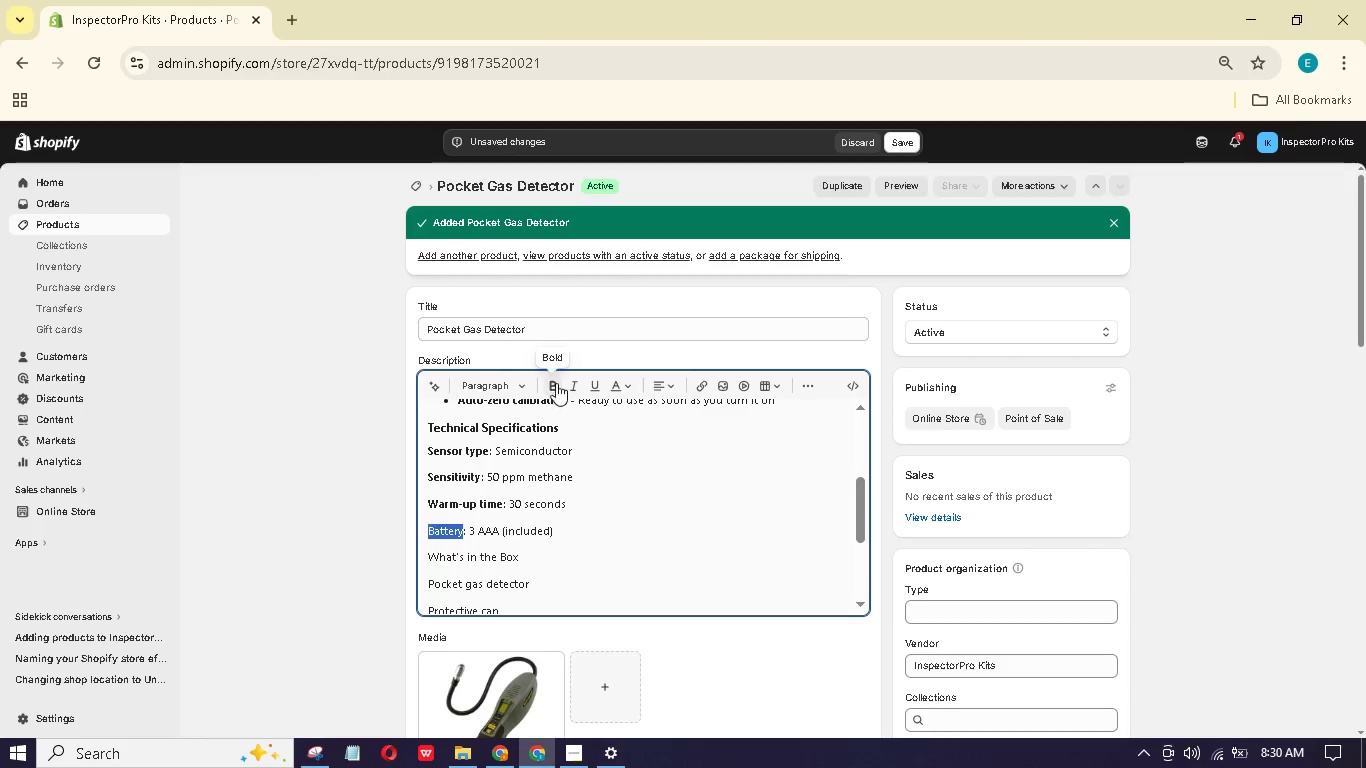 
left_click([554, 385])
 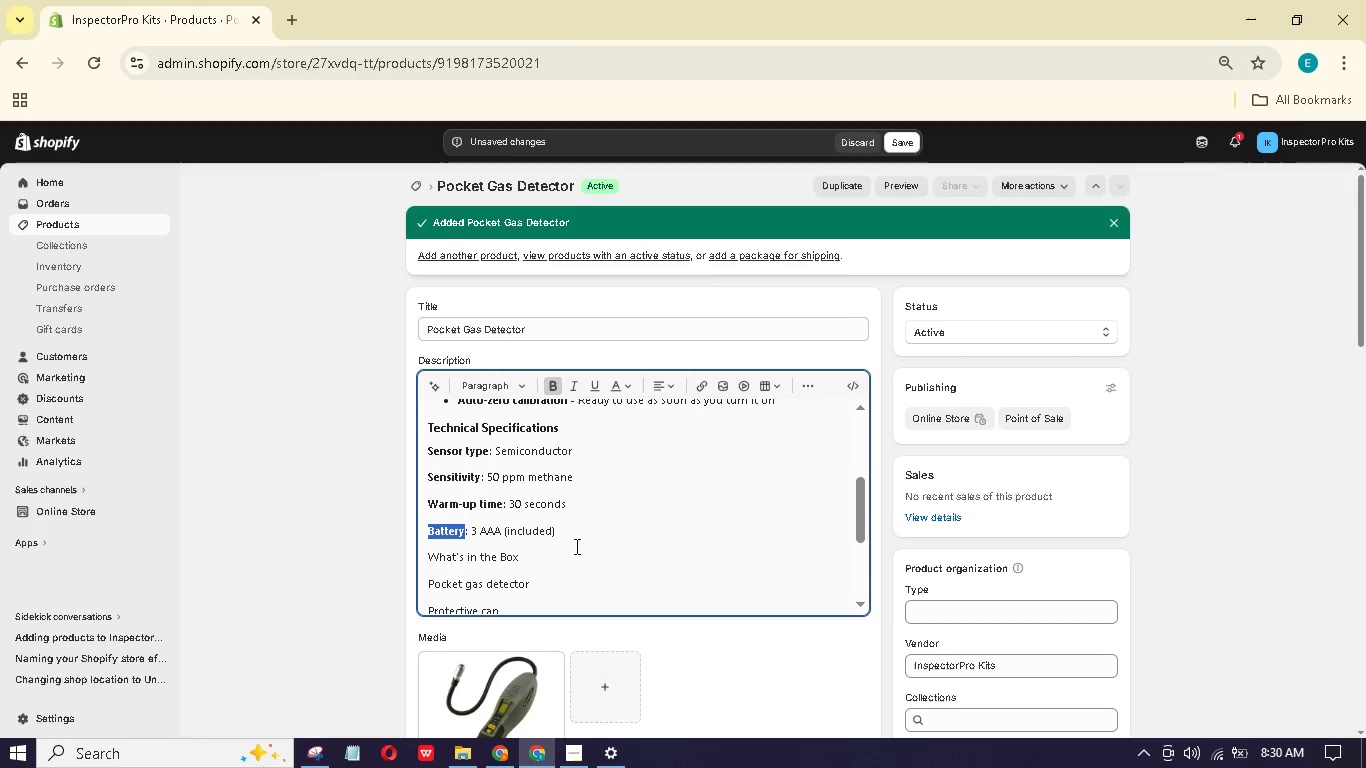 
left_click_drag(start_coordinate=[573, 534], to_coordinate=[426, 449])
 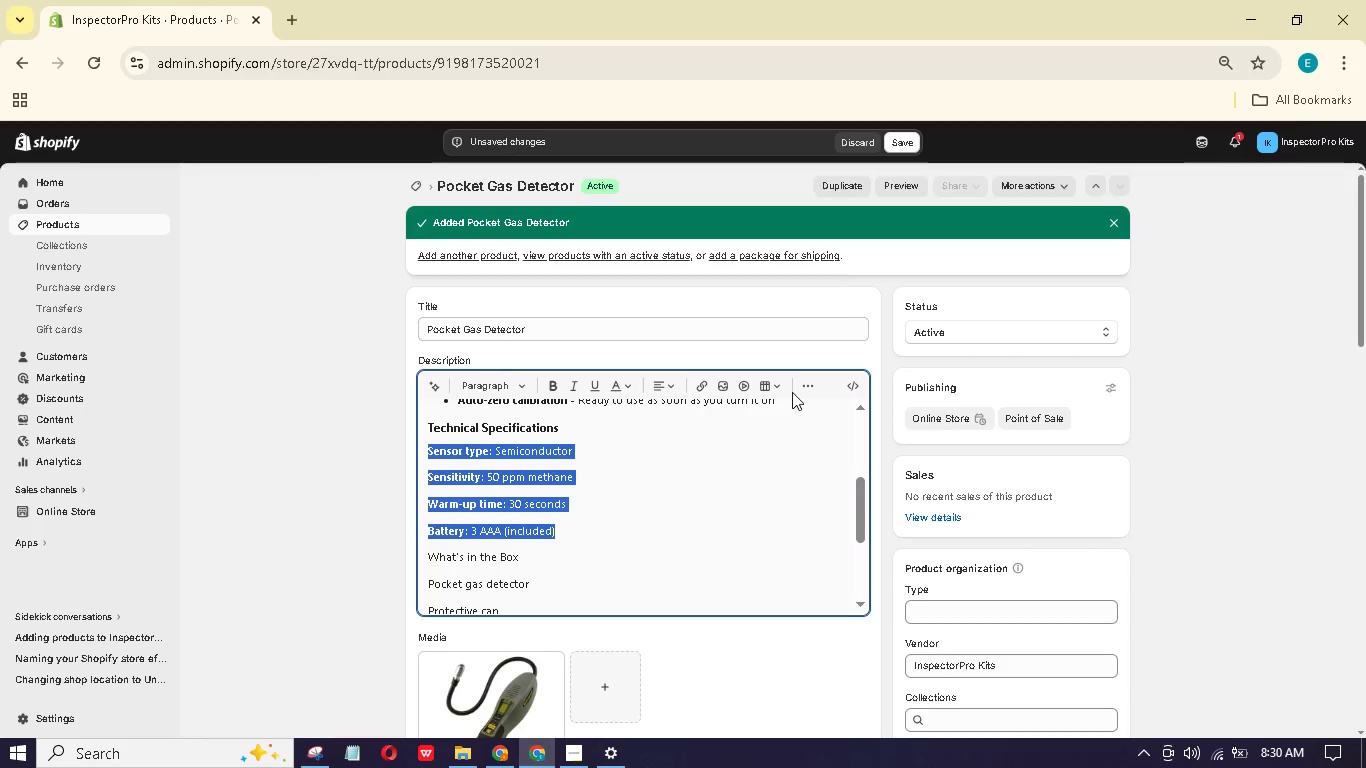 
left_click([795, 390])
 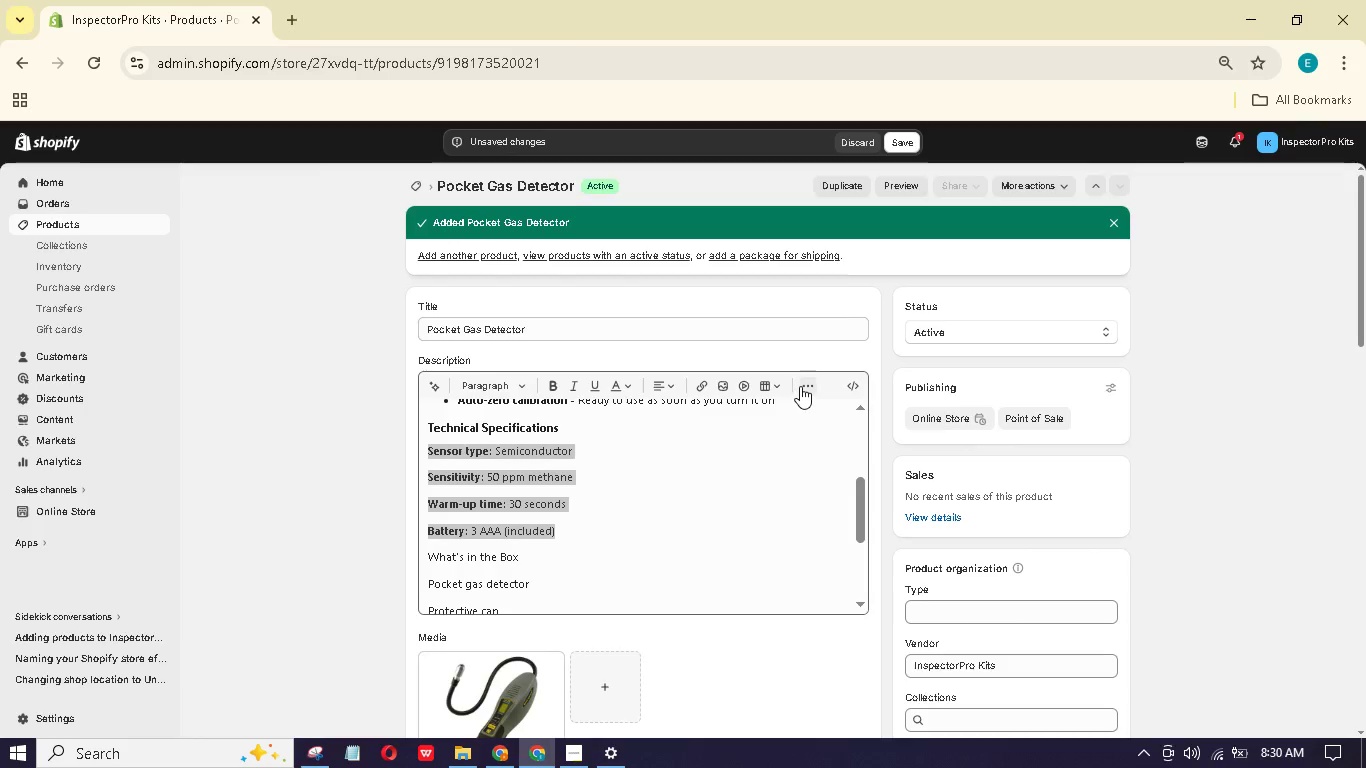 
mouse_move([794, 413])
 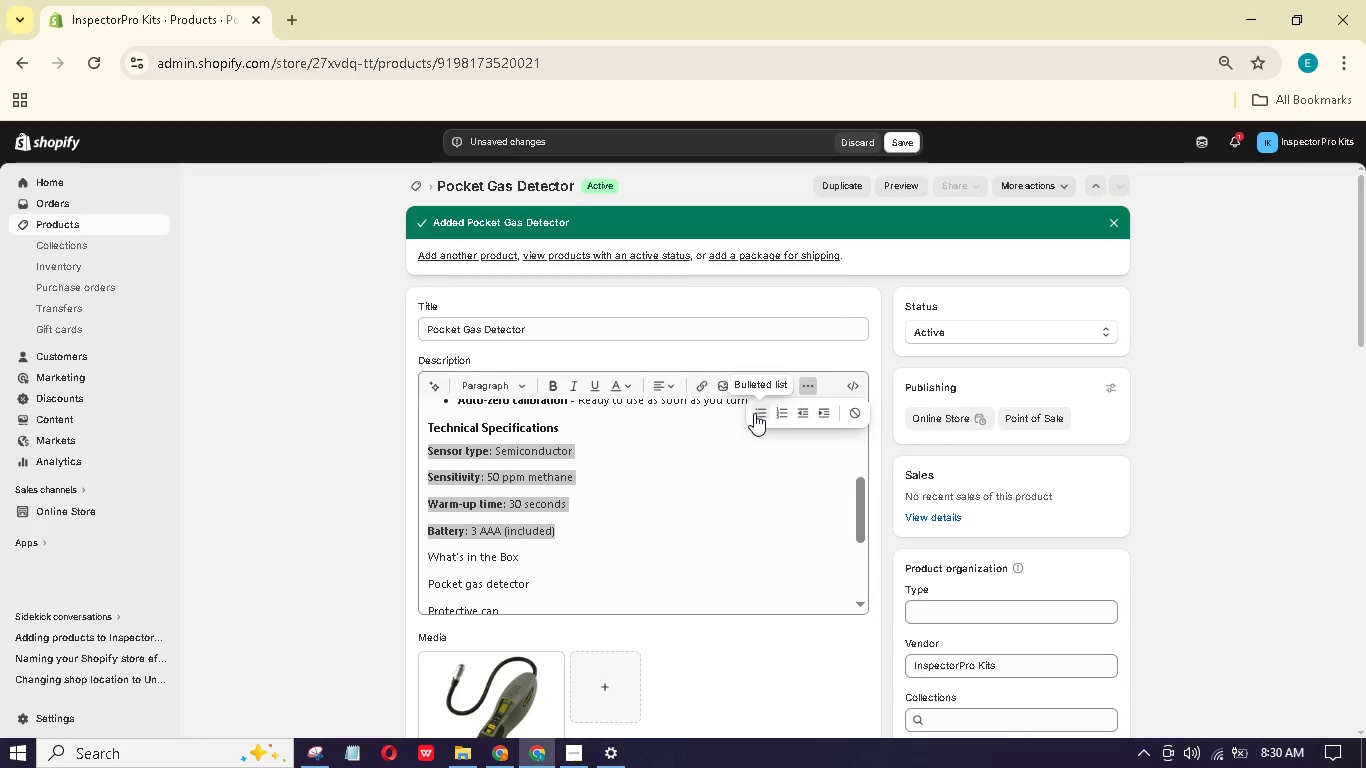 
left_click([754, 413])
 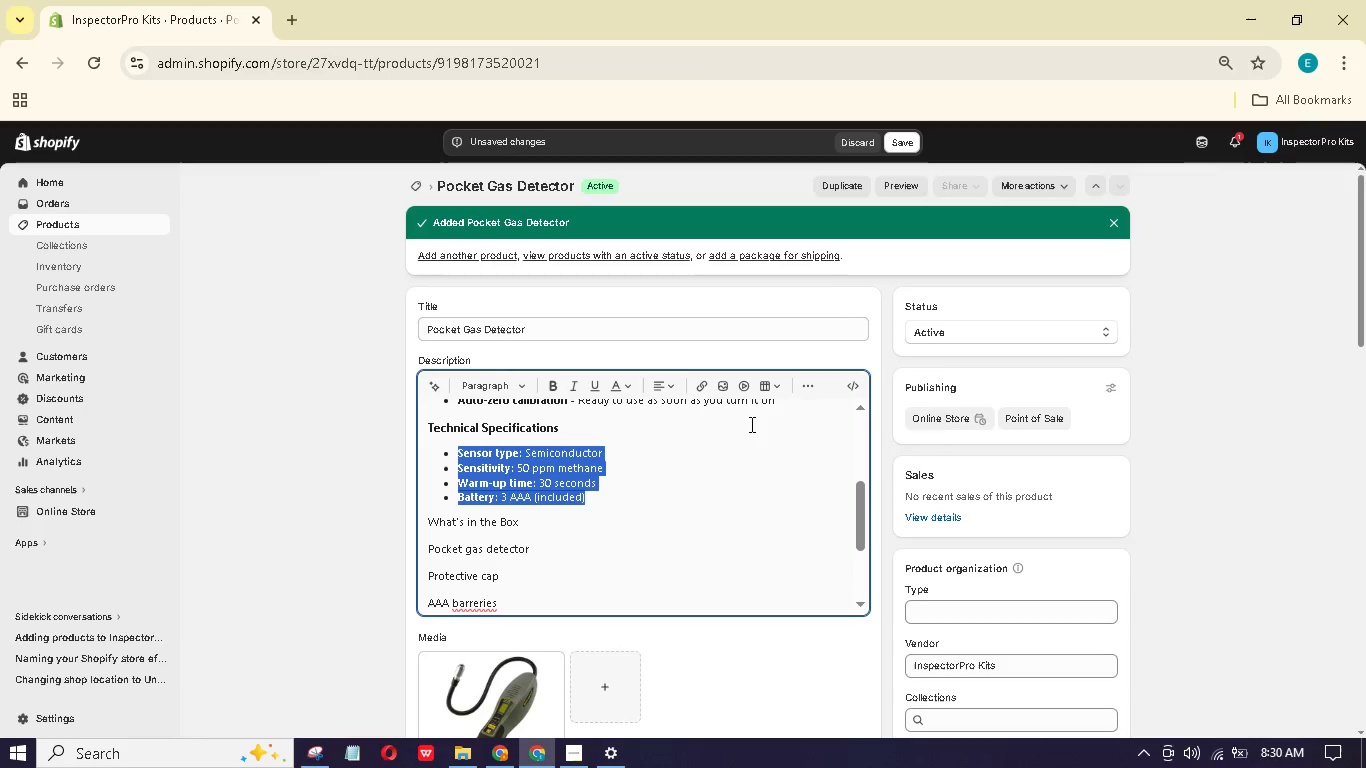 
left_click([743, 462])
 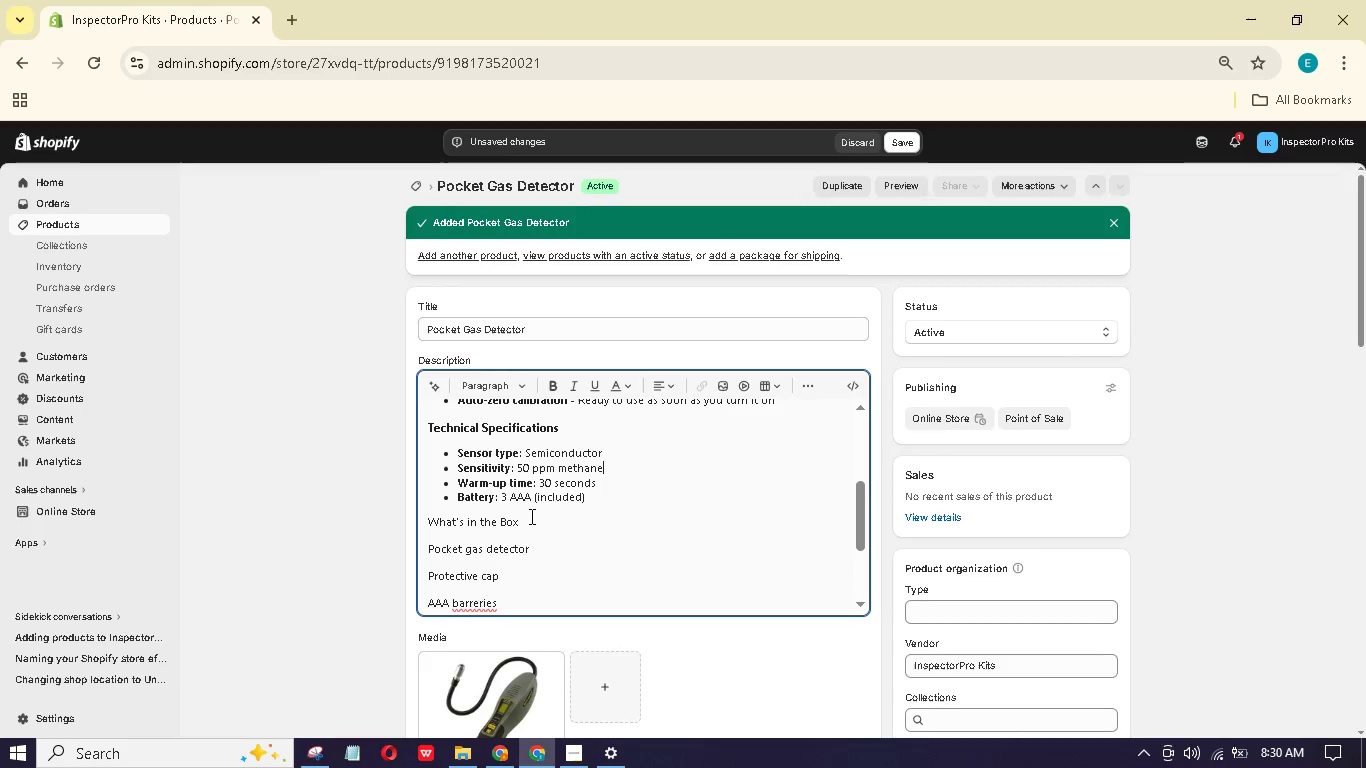 
left_click_drag(start_coordinate=[533, 516], to_coordinate=[411, 507])
 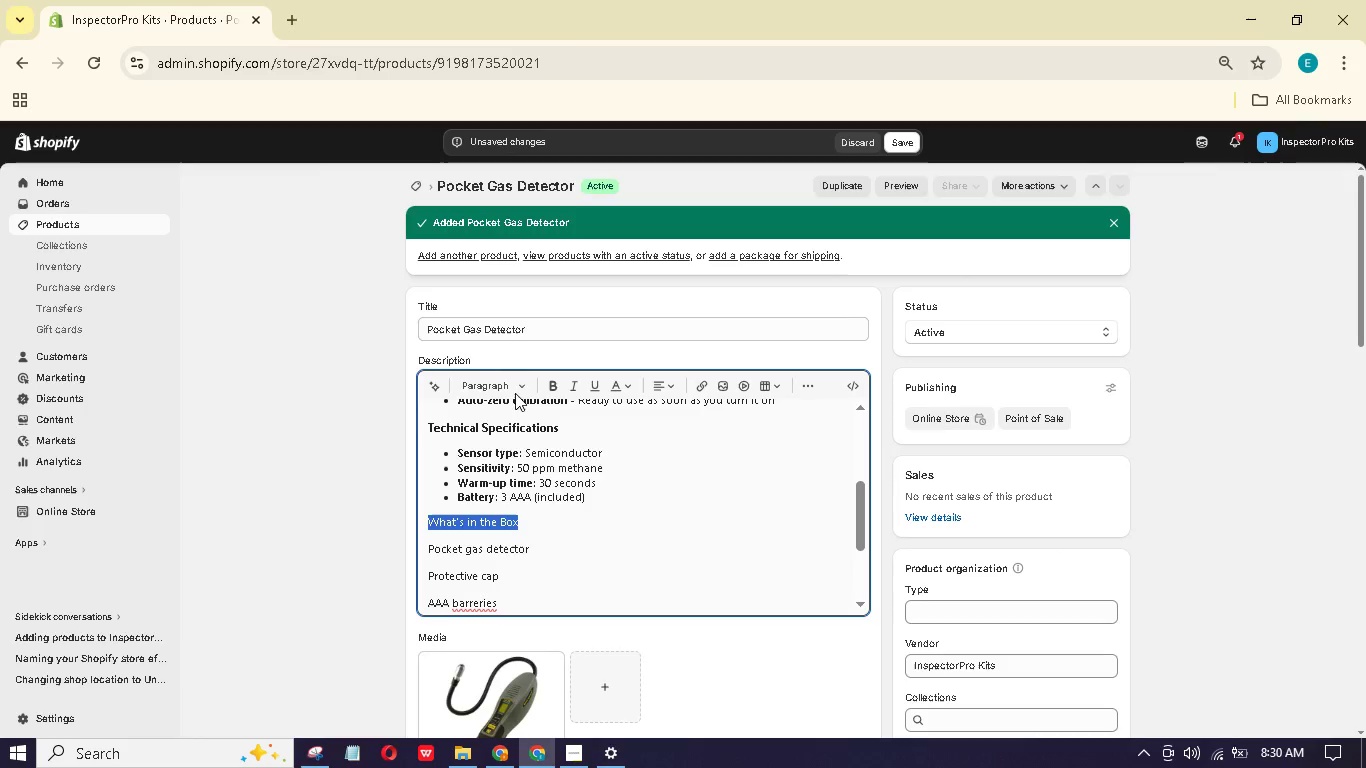 
left_click([518, 390])
 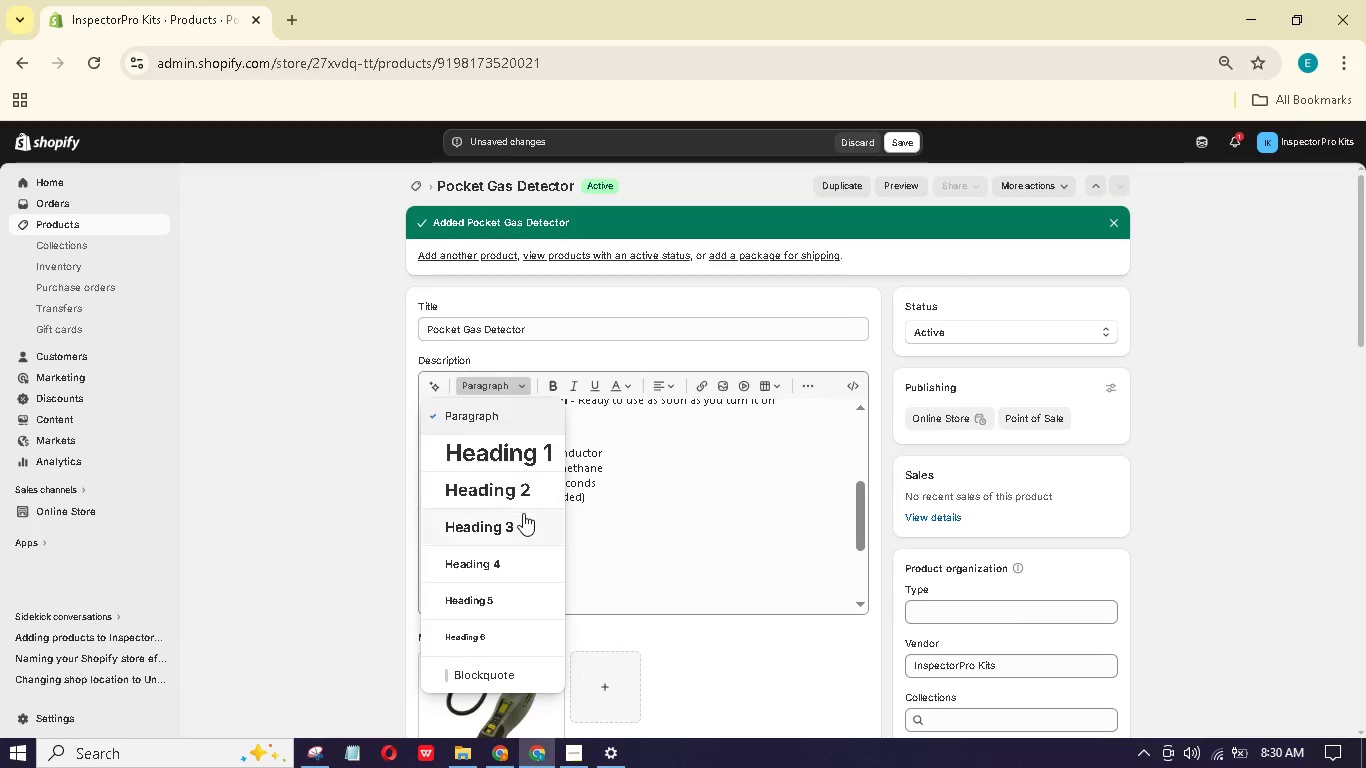 
left_click([521, 520])
 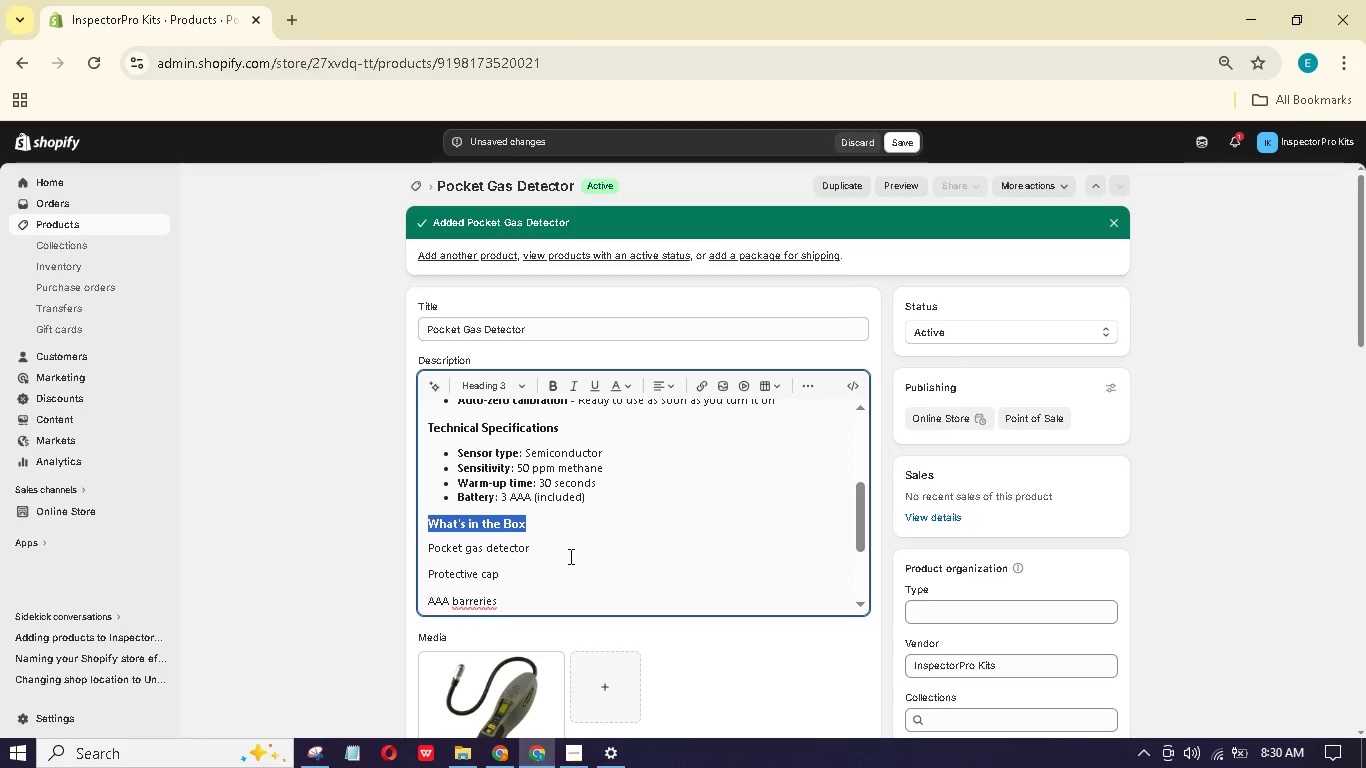 
scroll: coordinate [567, 556], scroll_direction: down, amount: 1.0
 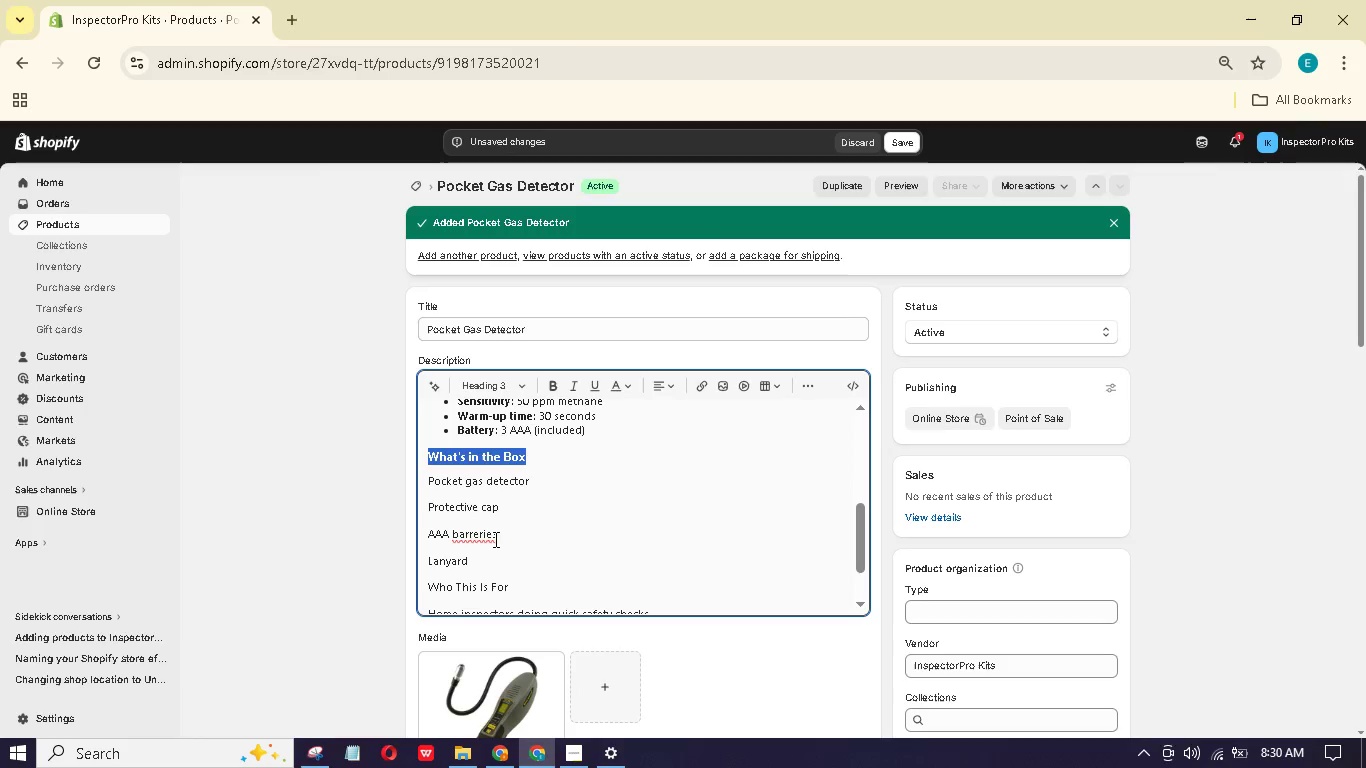 
left_click([471, 535])
 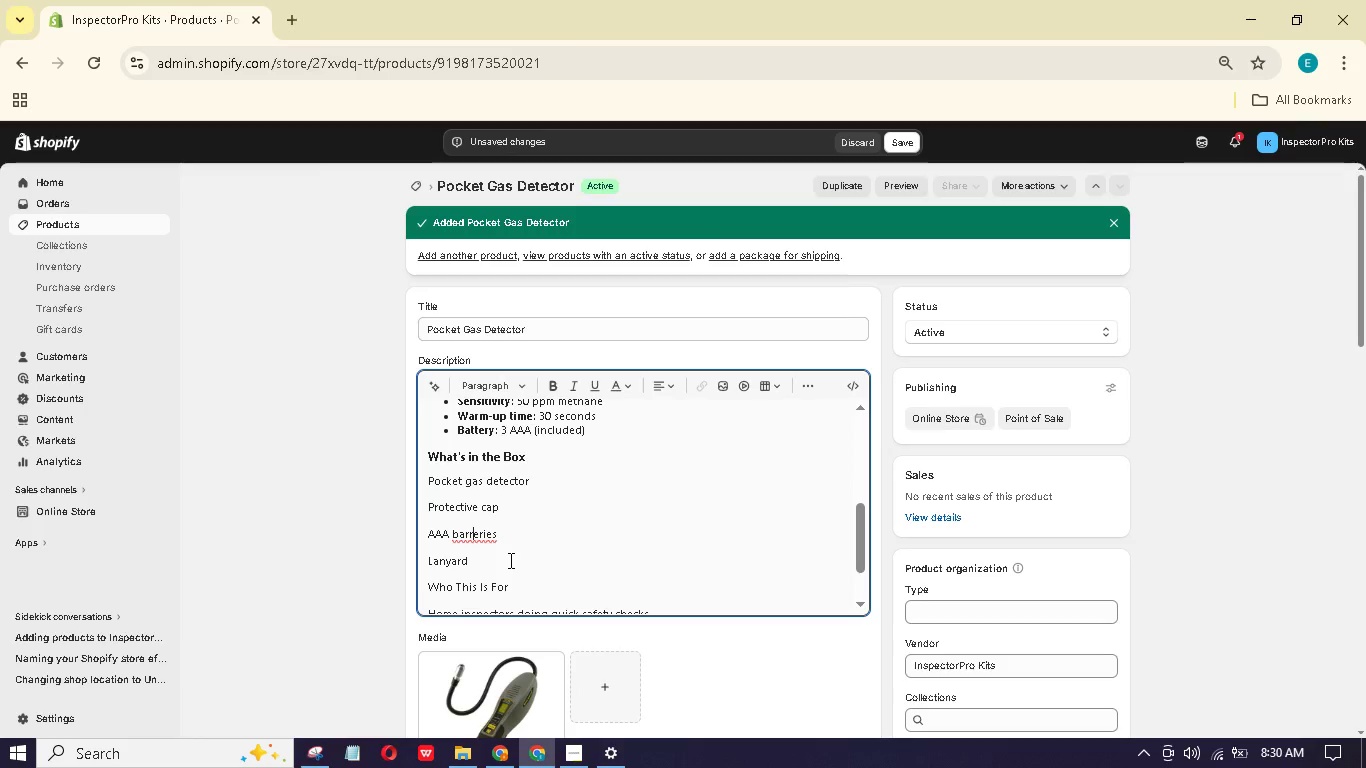 
key(Backspace)
key(Backspace)
type(tt)
 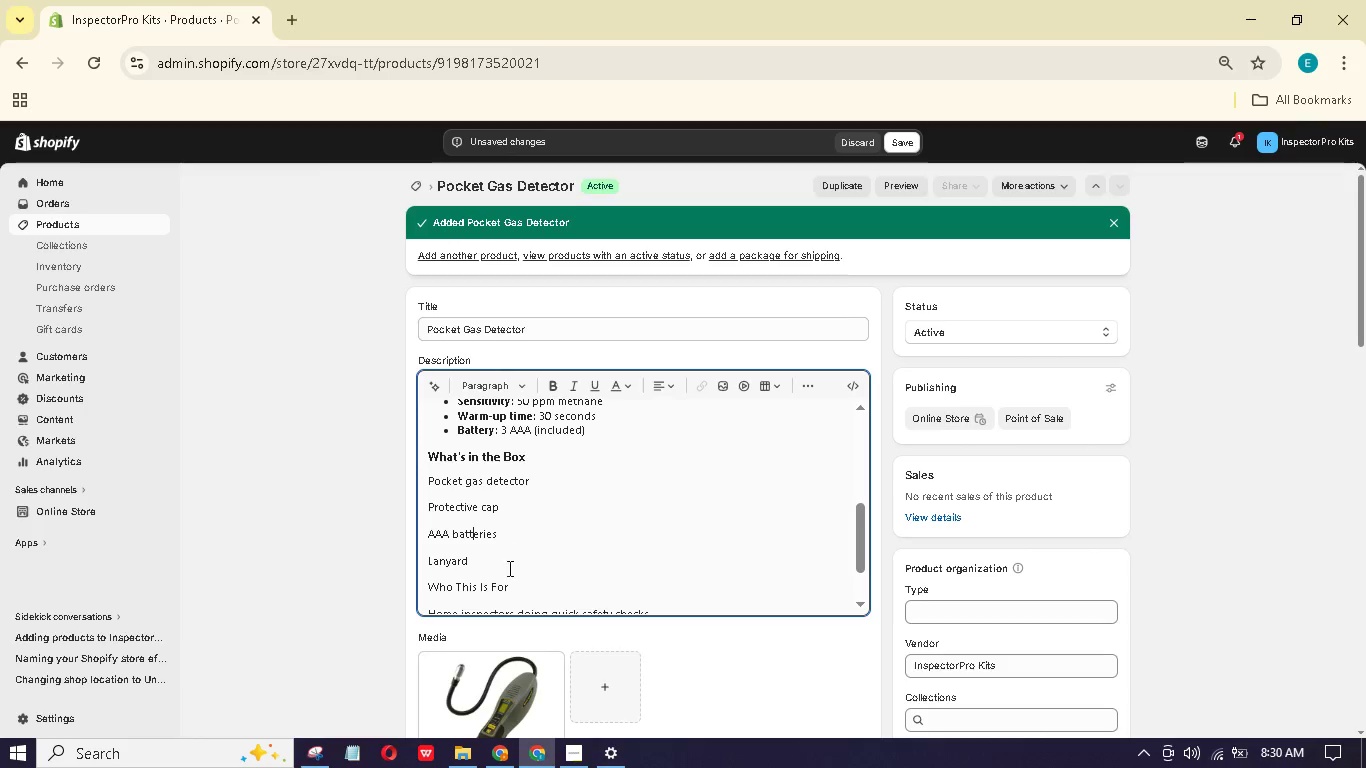 
left_click_drag(start_coordinate=[480, 558], to_coordinate=[422, 485])
 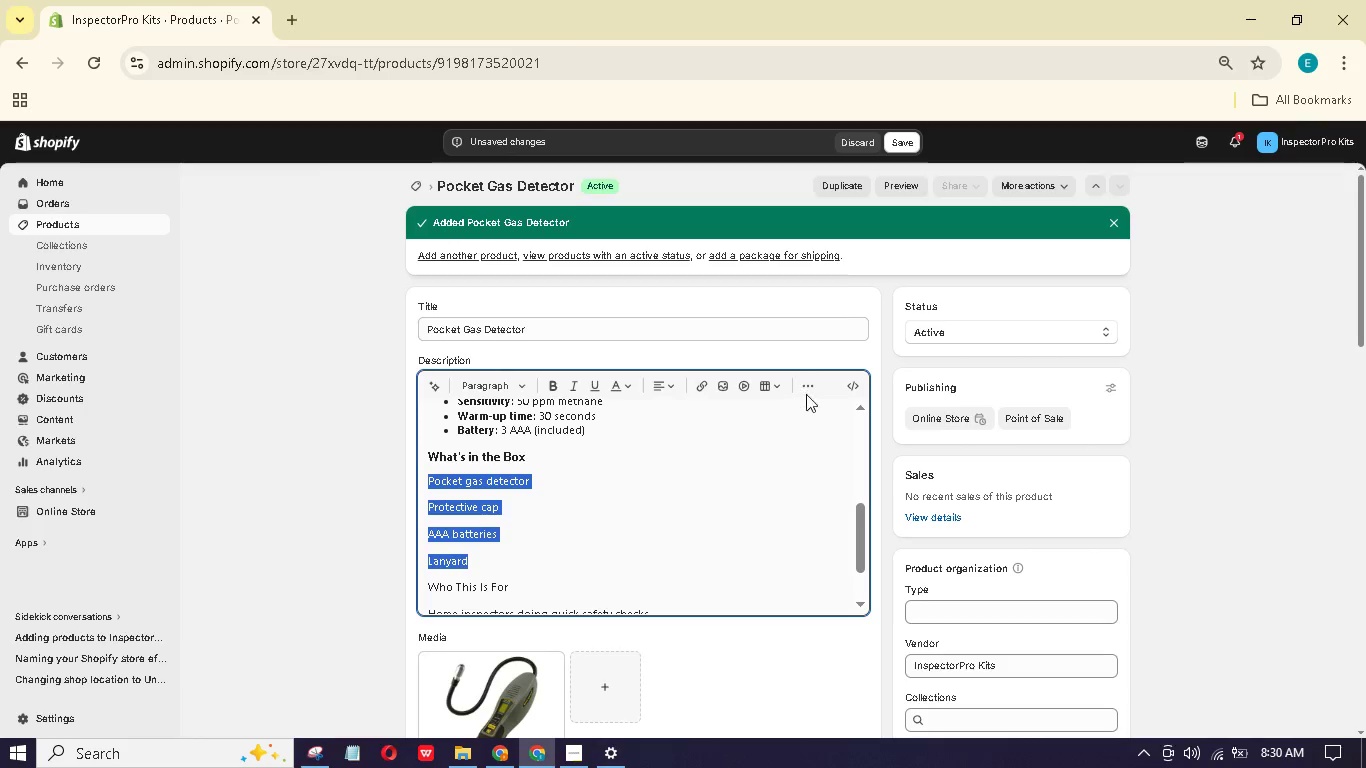 
left_click([807, 390])
 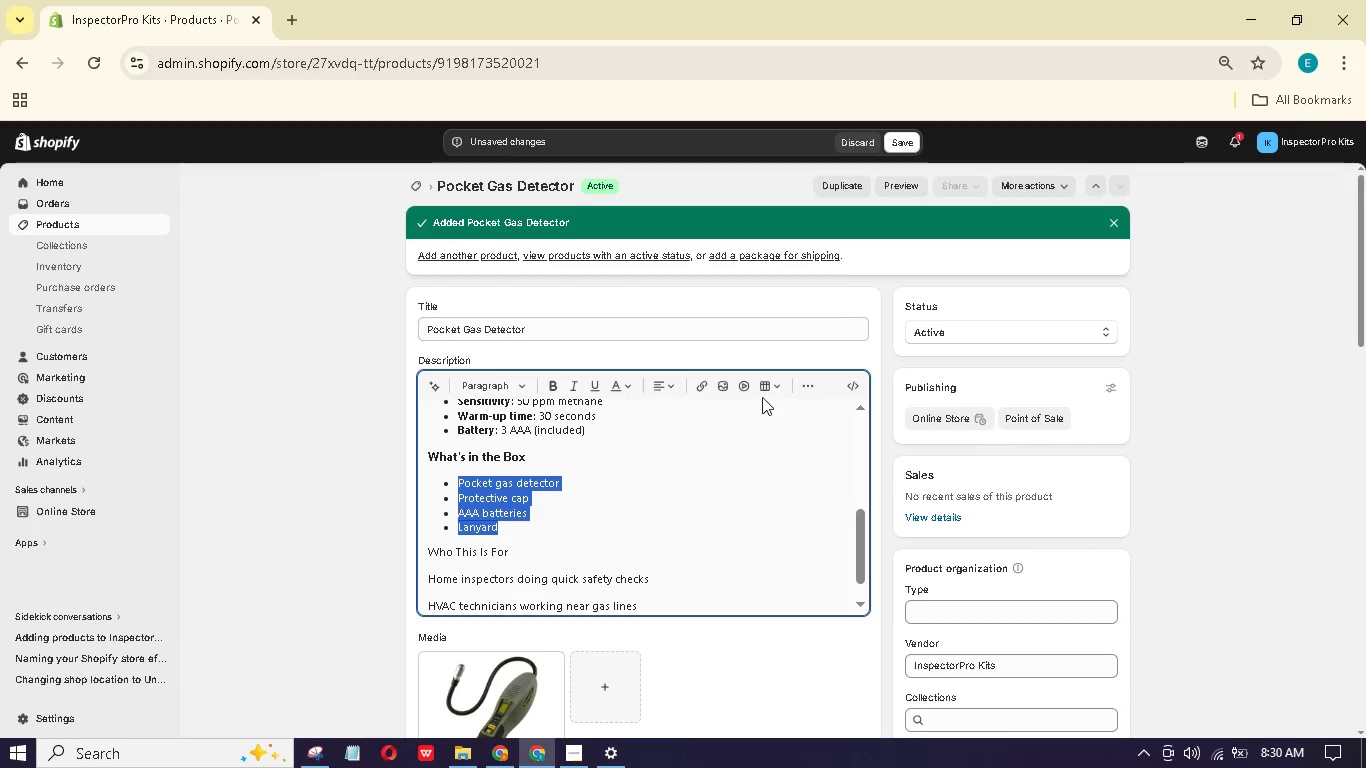 
left_click([808, 386])
 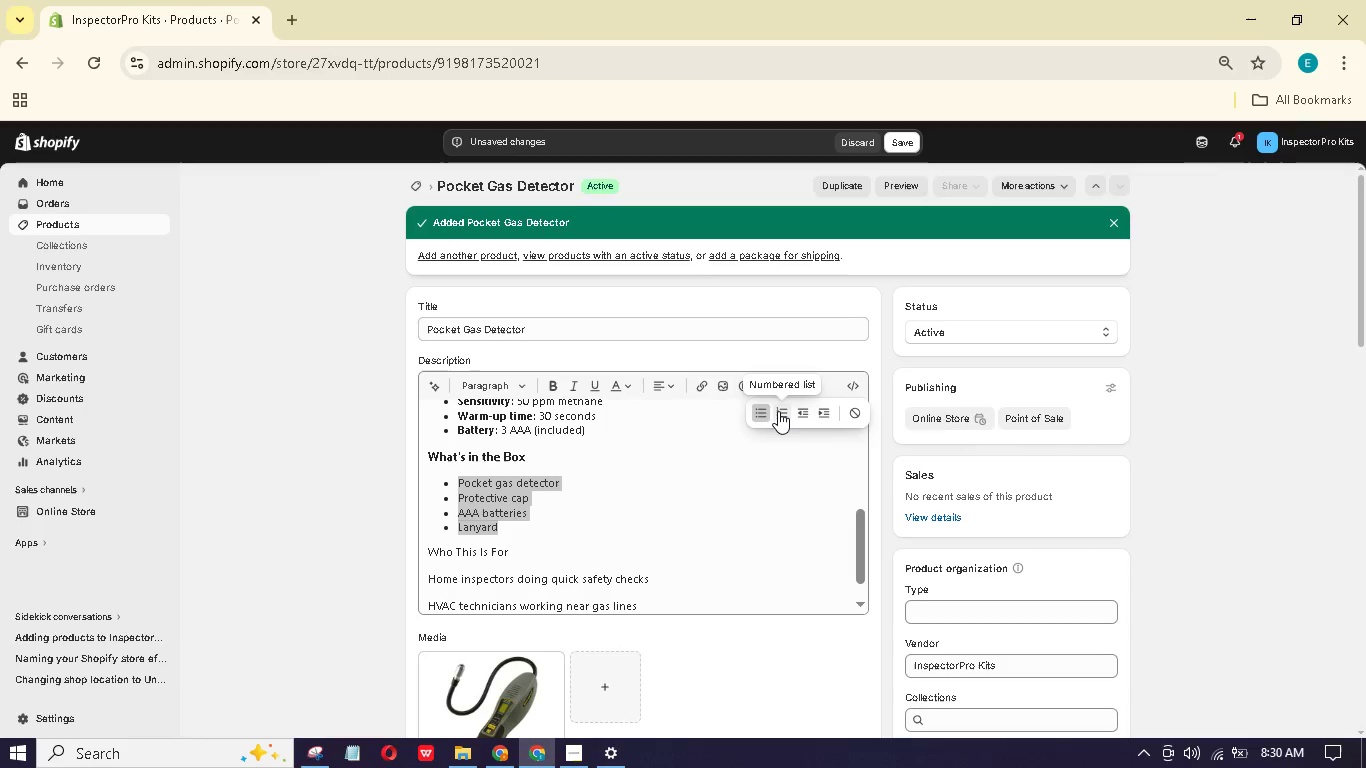 
left_click([778, 411])
 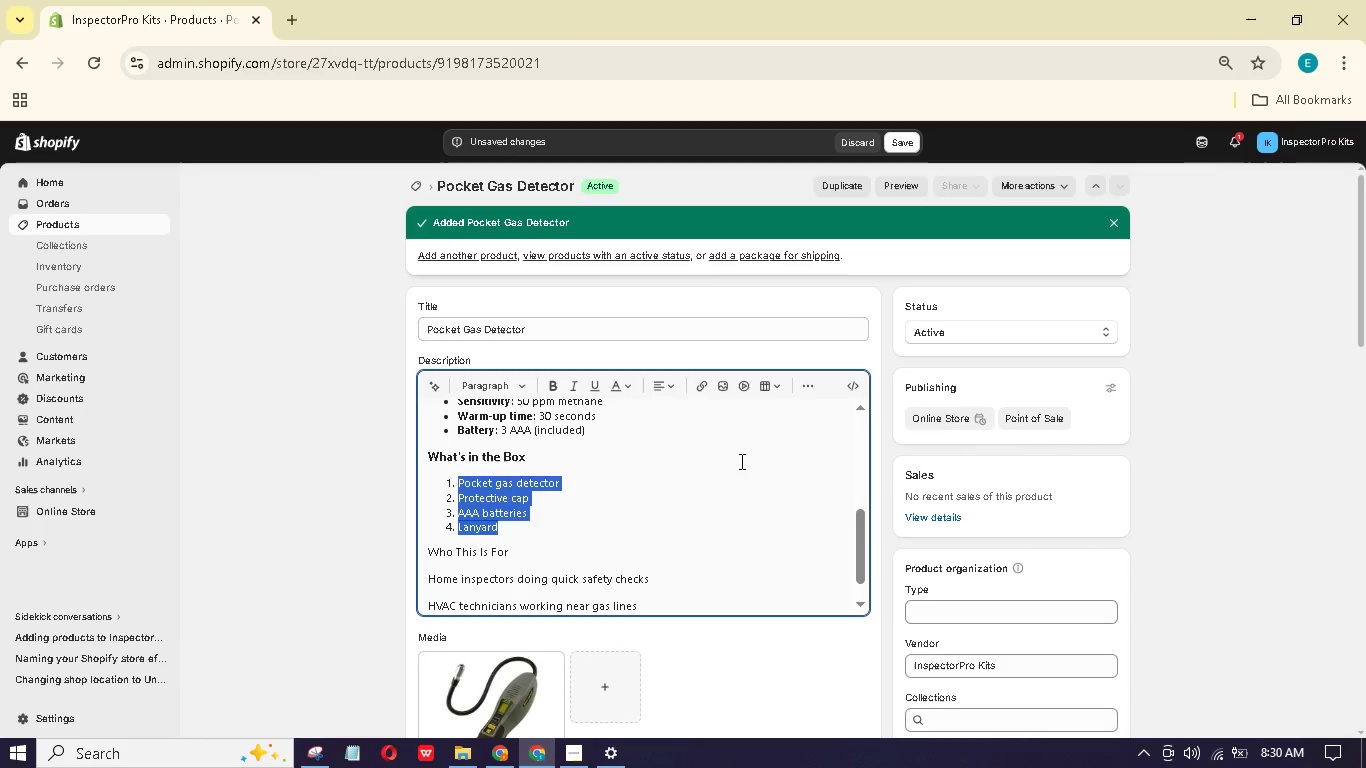 
scroll: coordinate [738, 462], scroll_direction: down, amount: 2.0
 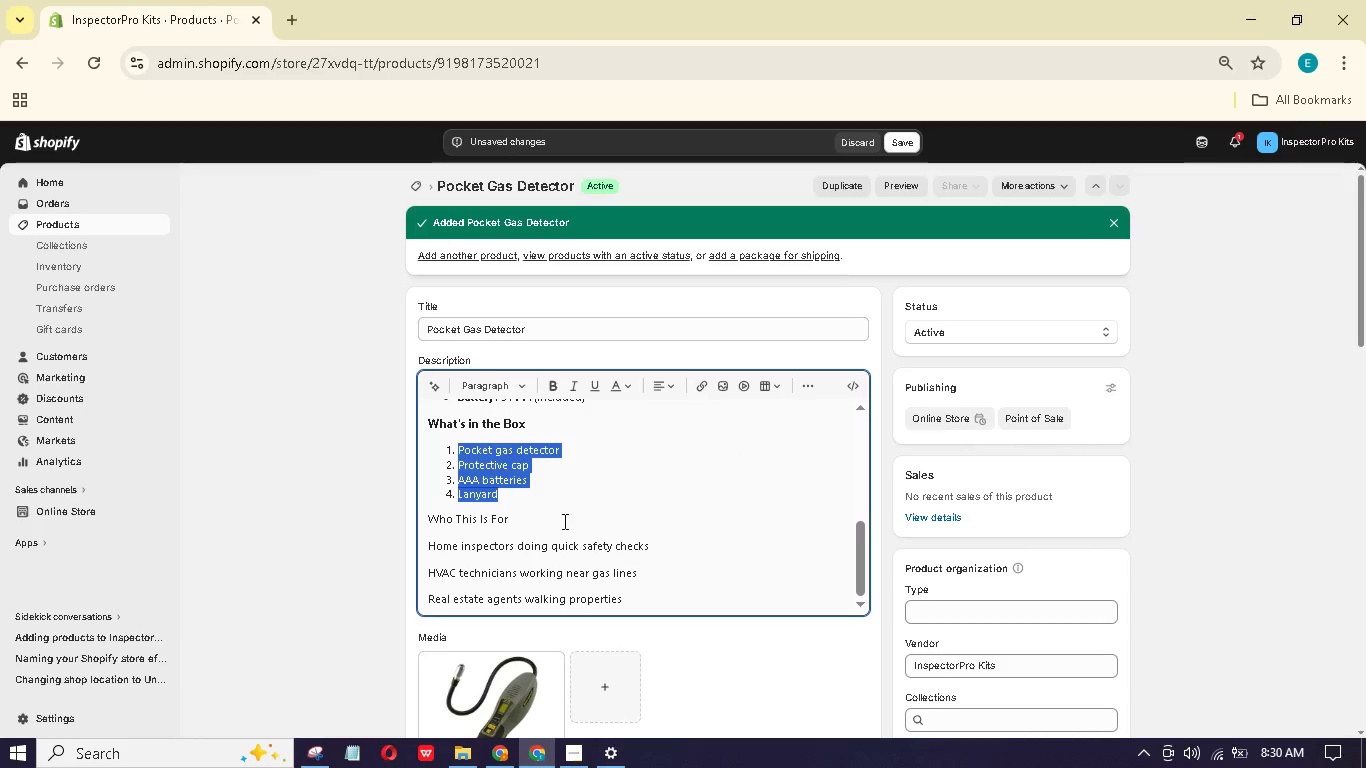 
left_click_drag(start_coordinate=[558, 519], to_coordinate=[395, 523])
 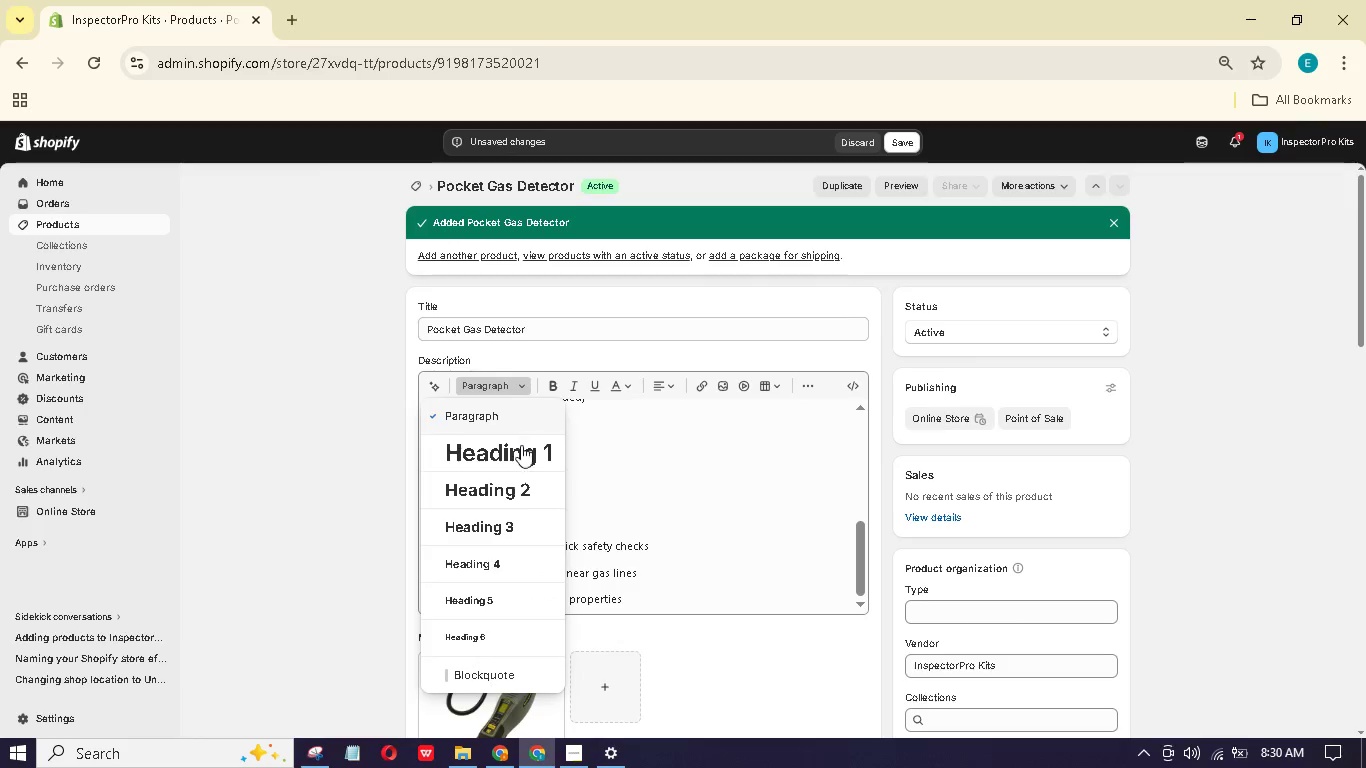 
left_click([500, 522])
 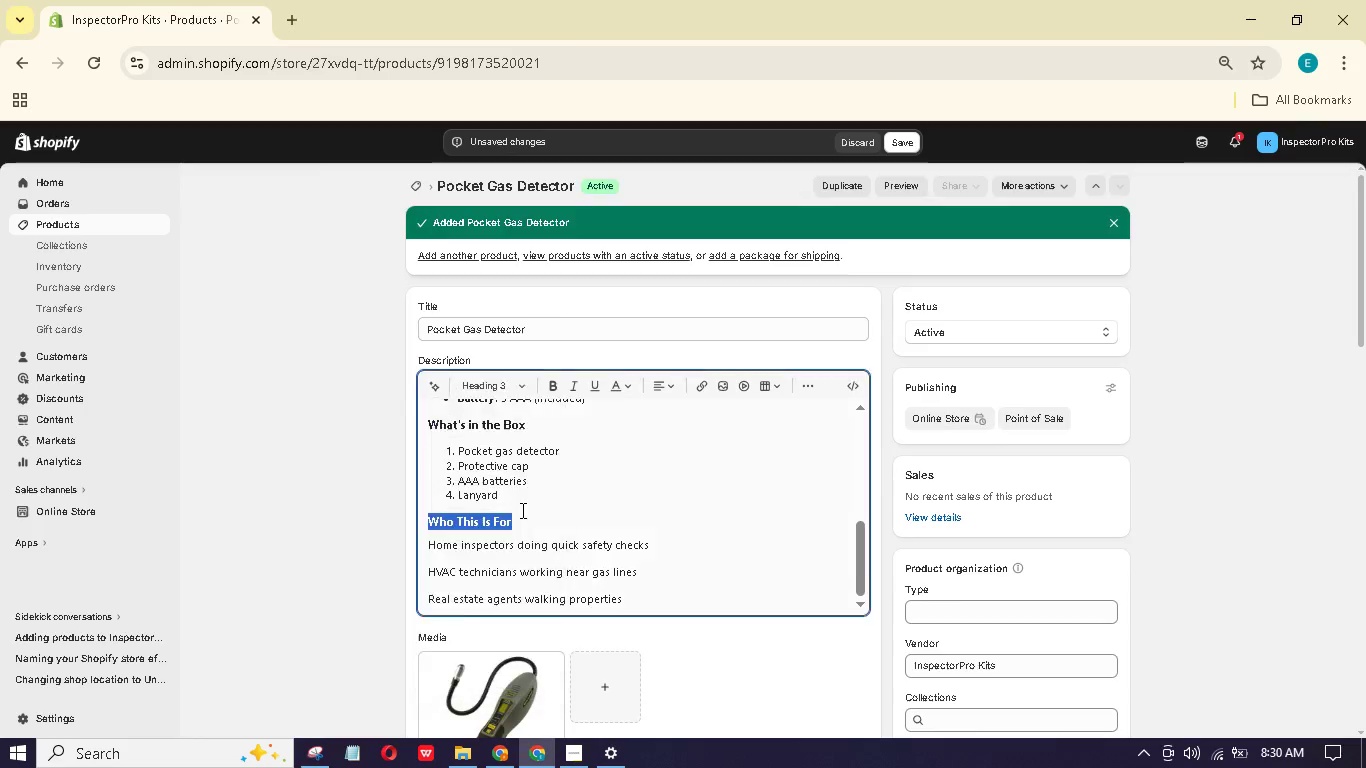 
scroll: coordinate [523, 510], scroll_direction: down, amount: 1.0
 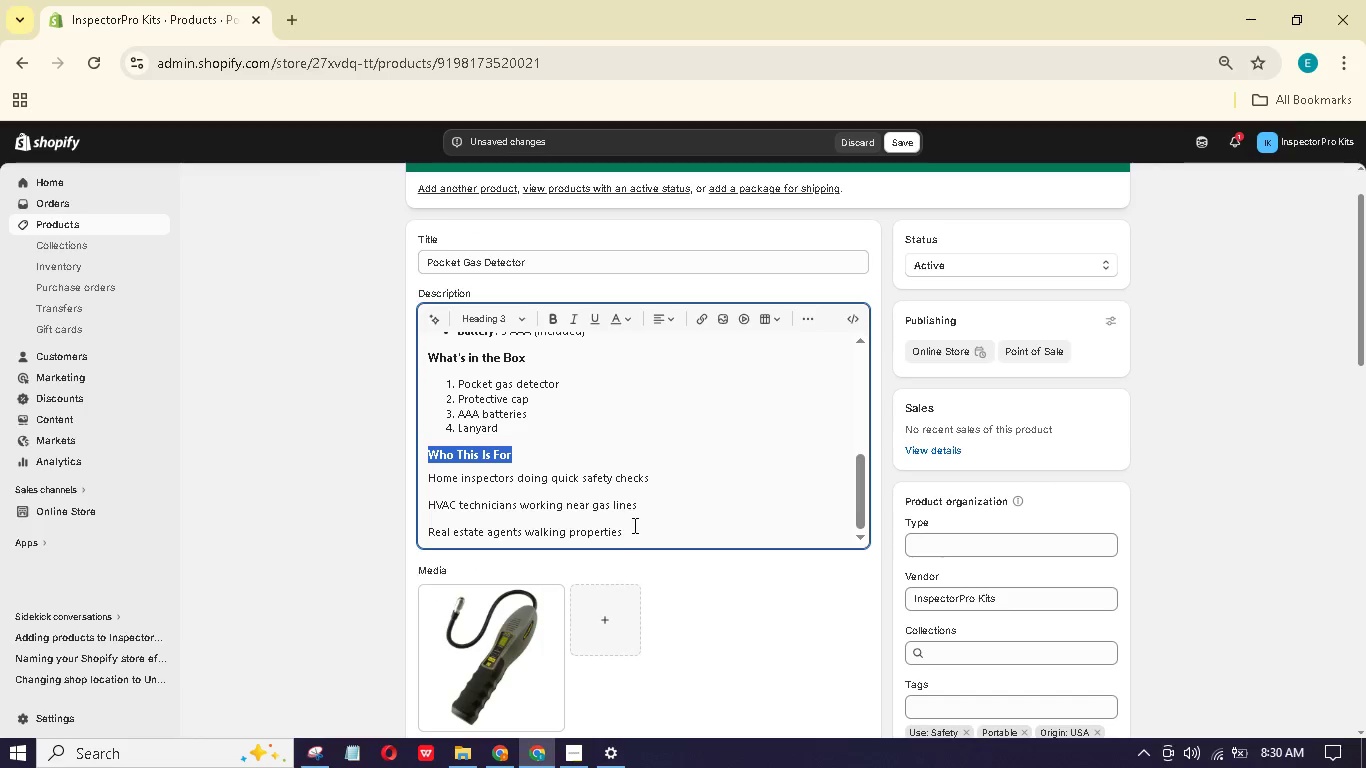 
left_click_drag(start_coordinate=[638, 532], to_coordinate=[424, 472])
 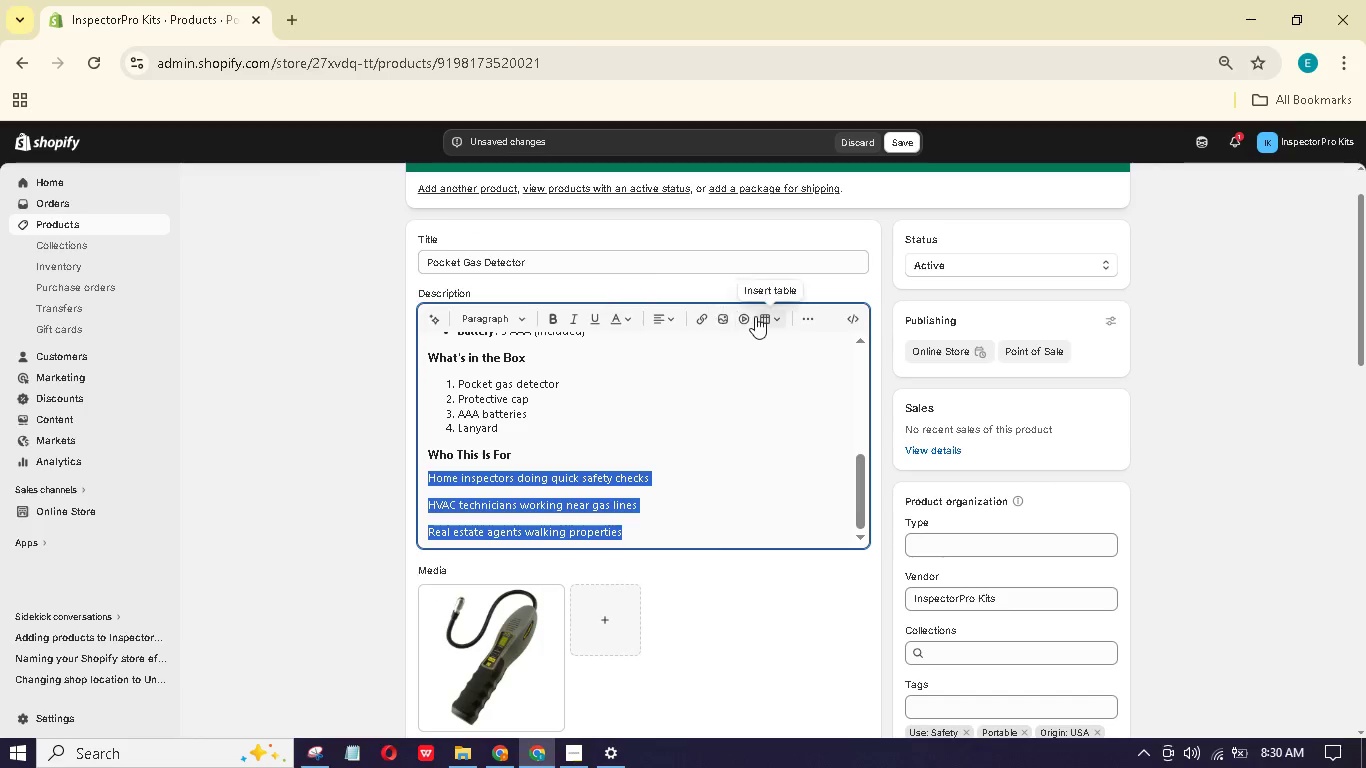 
left_click([813, 318])
 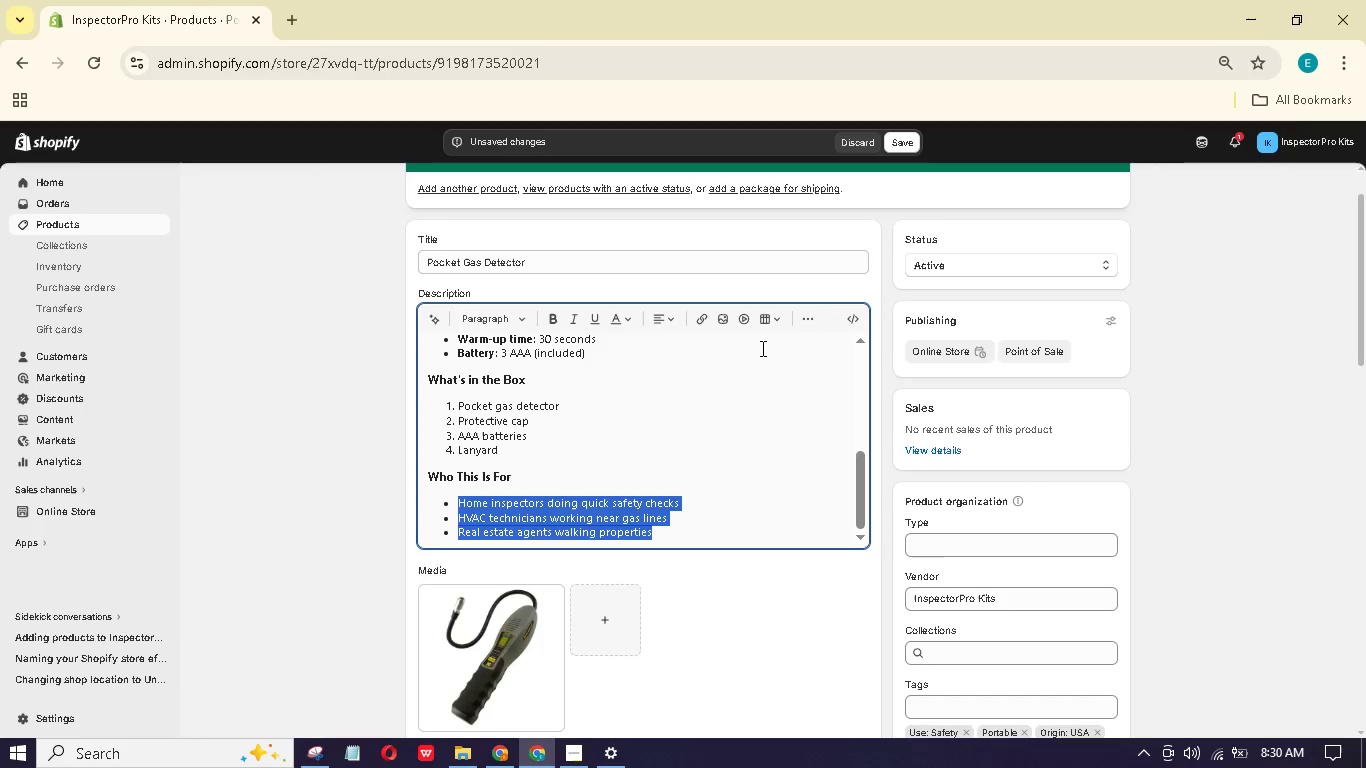 
scroll: coordinate [718, 381], scroll_direction: down, amount: 25.0
 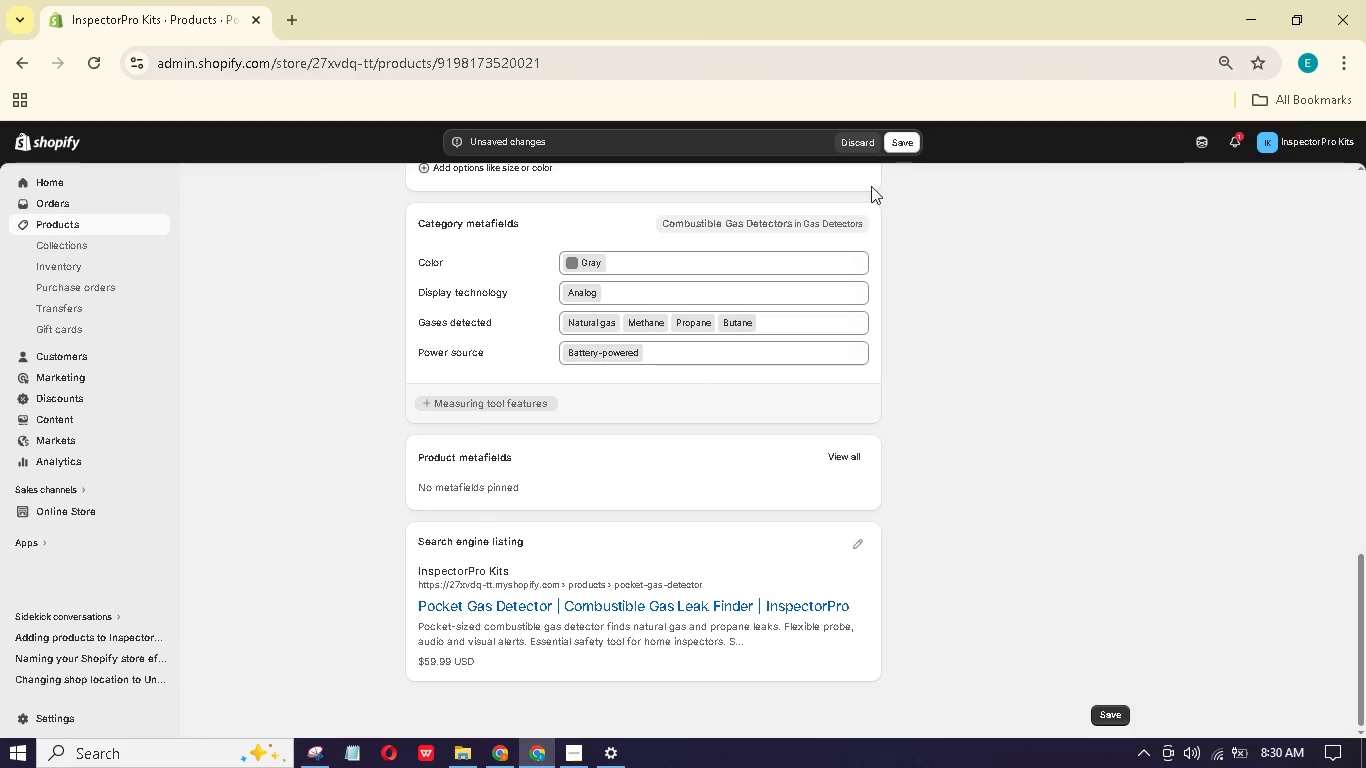 
left_click([896, 147])
 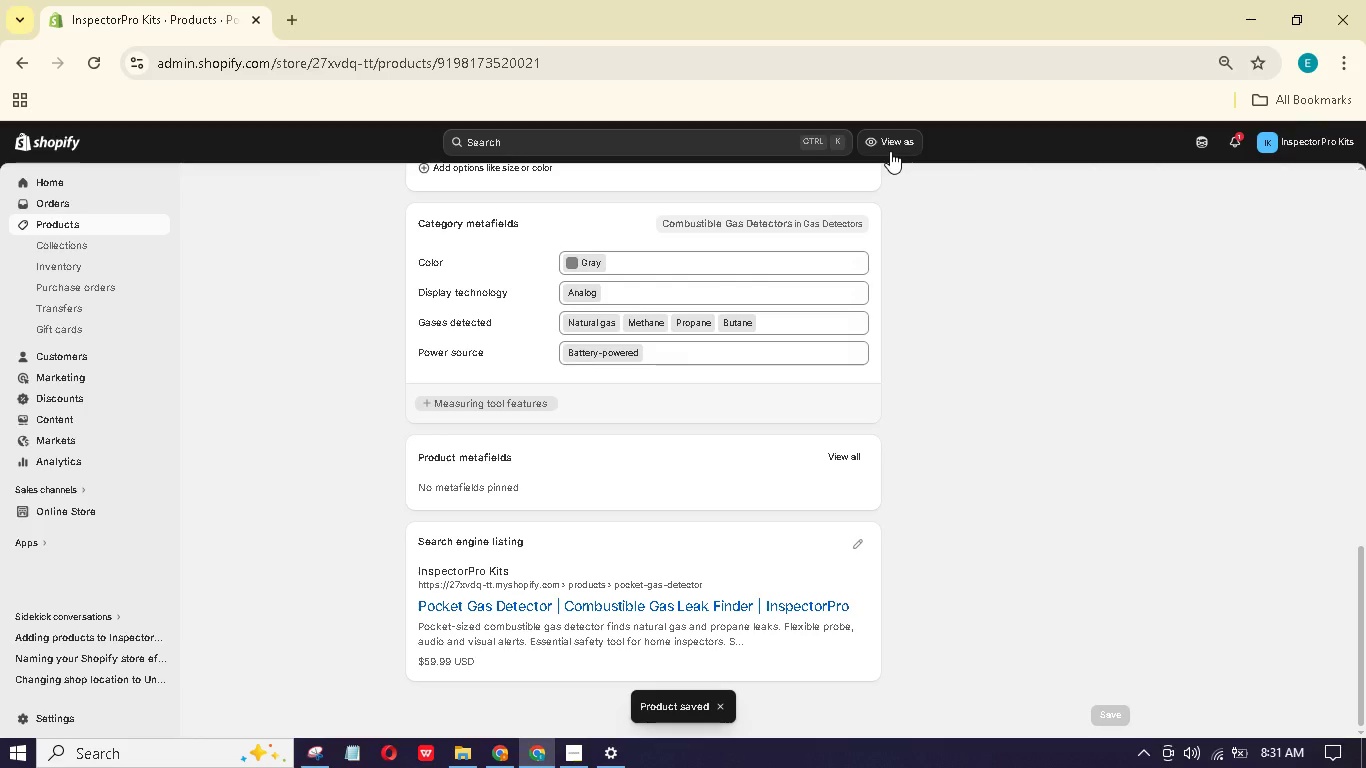 
wait(12.2)
 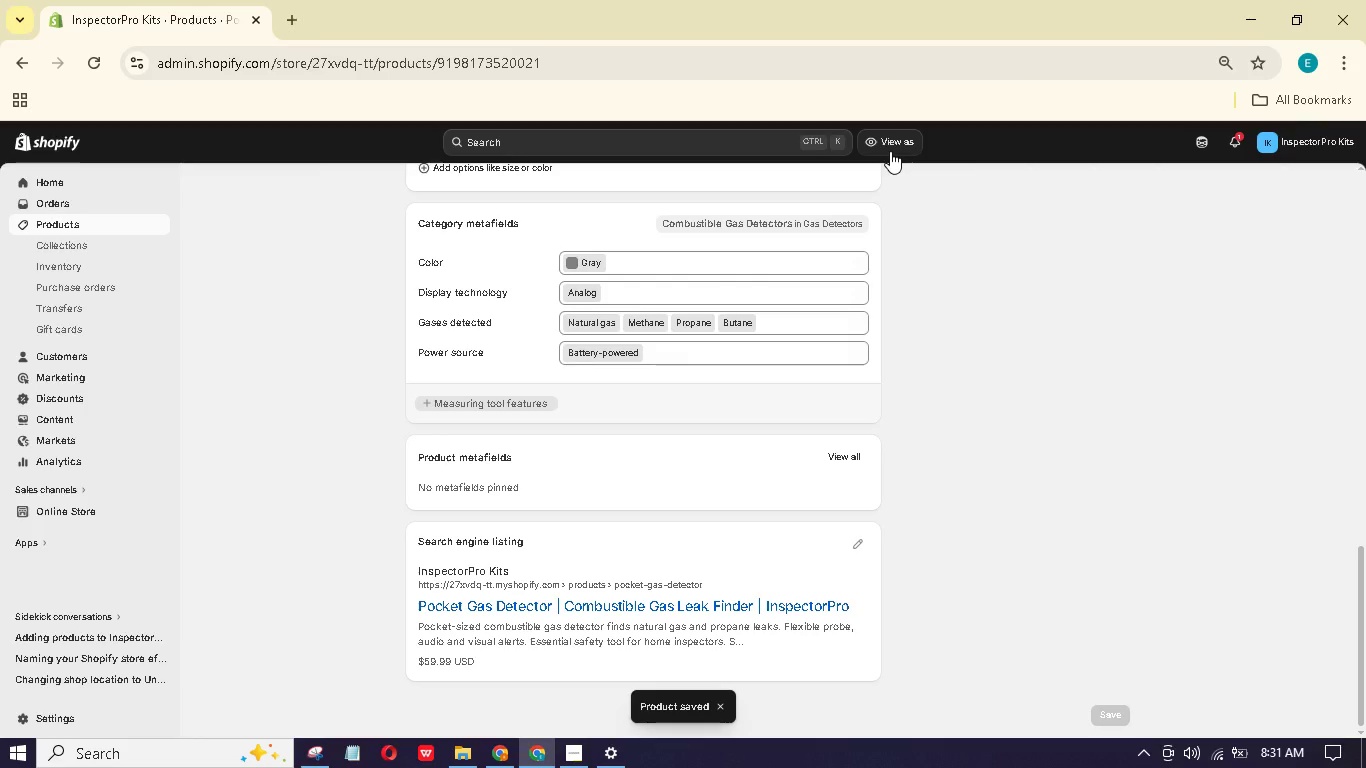 
left_click([580, 756])